 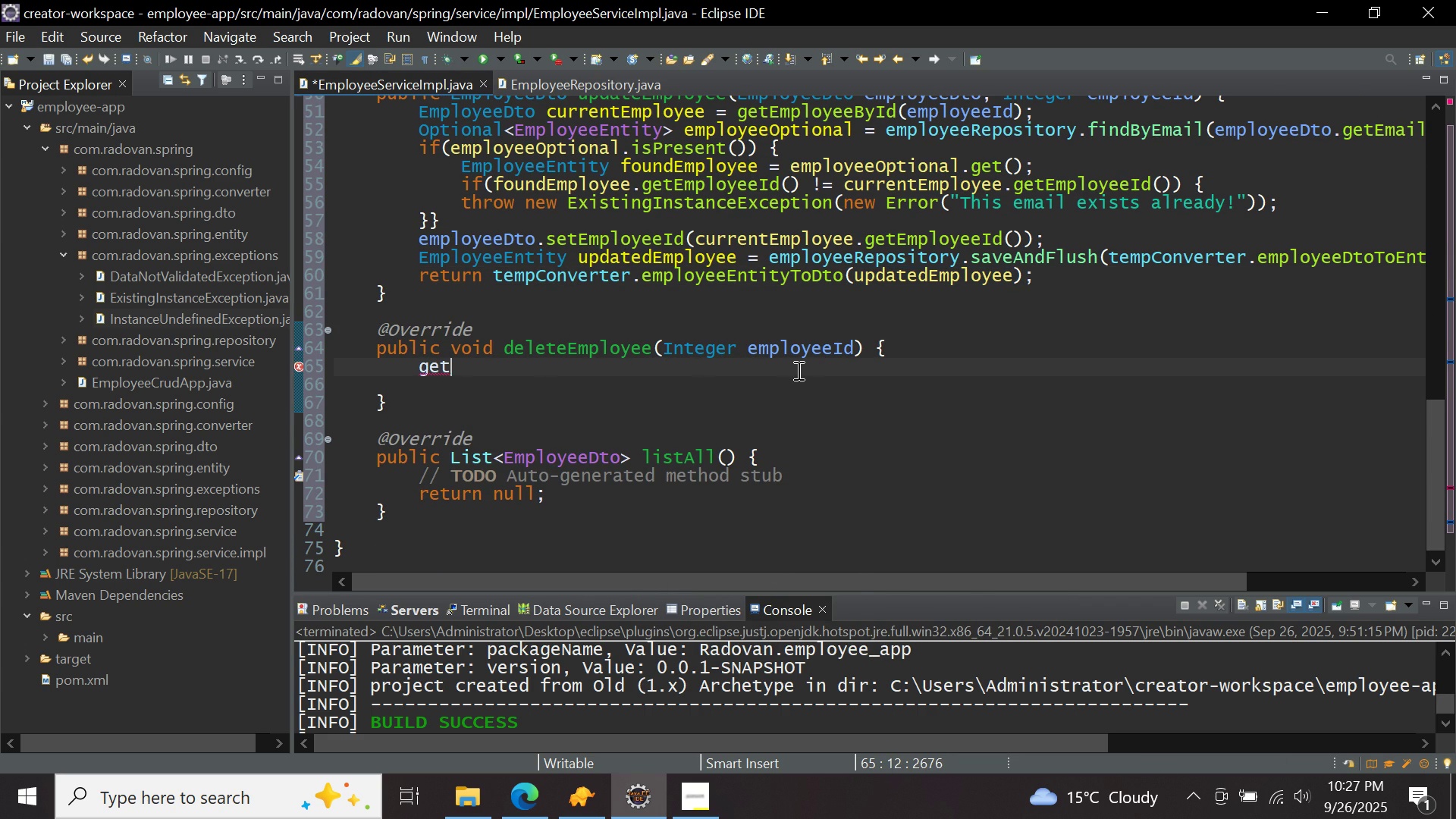 
key(Control+ControlLeft)
 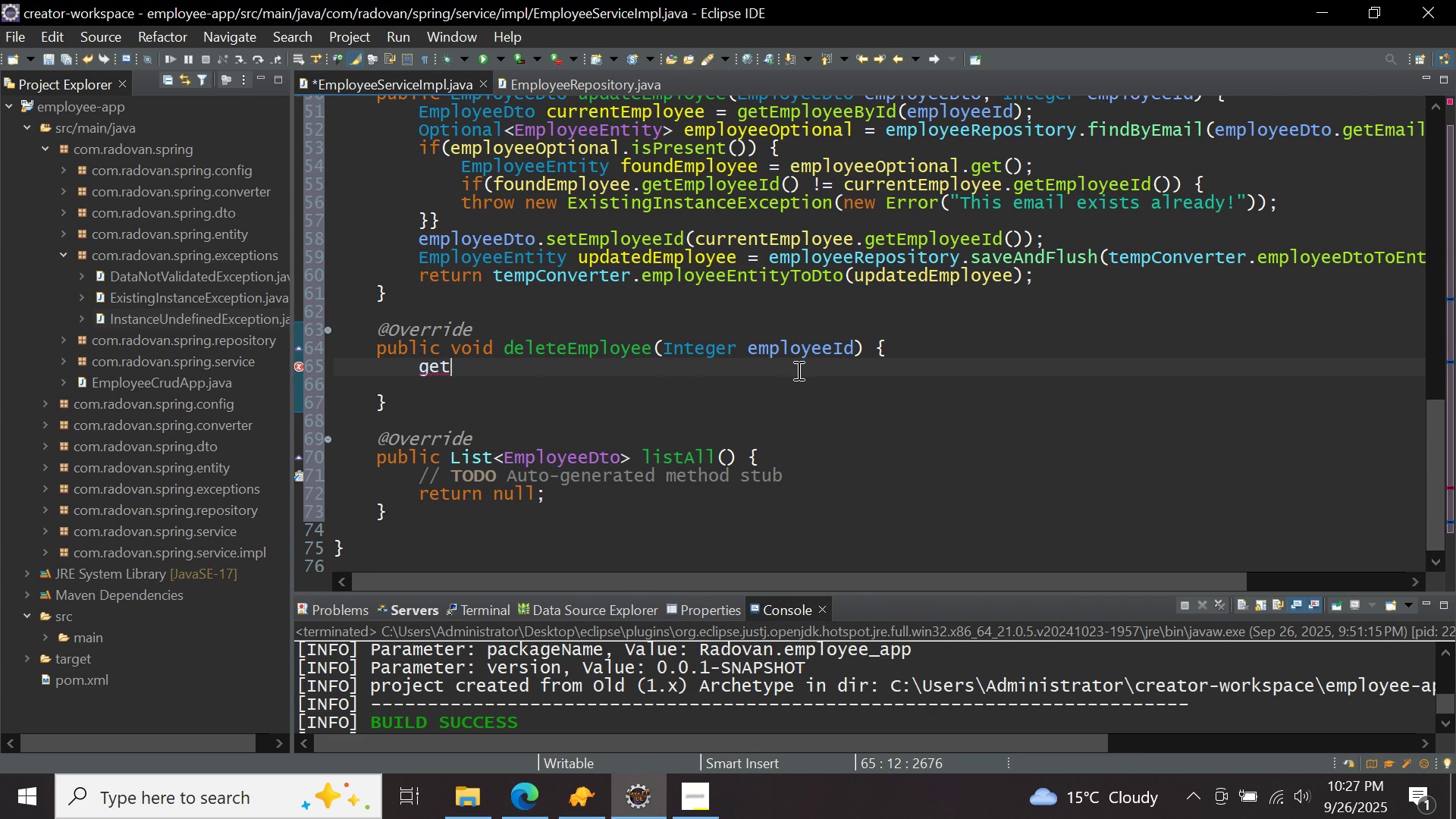 
key(Control+Space)
 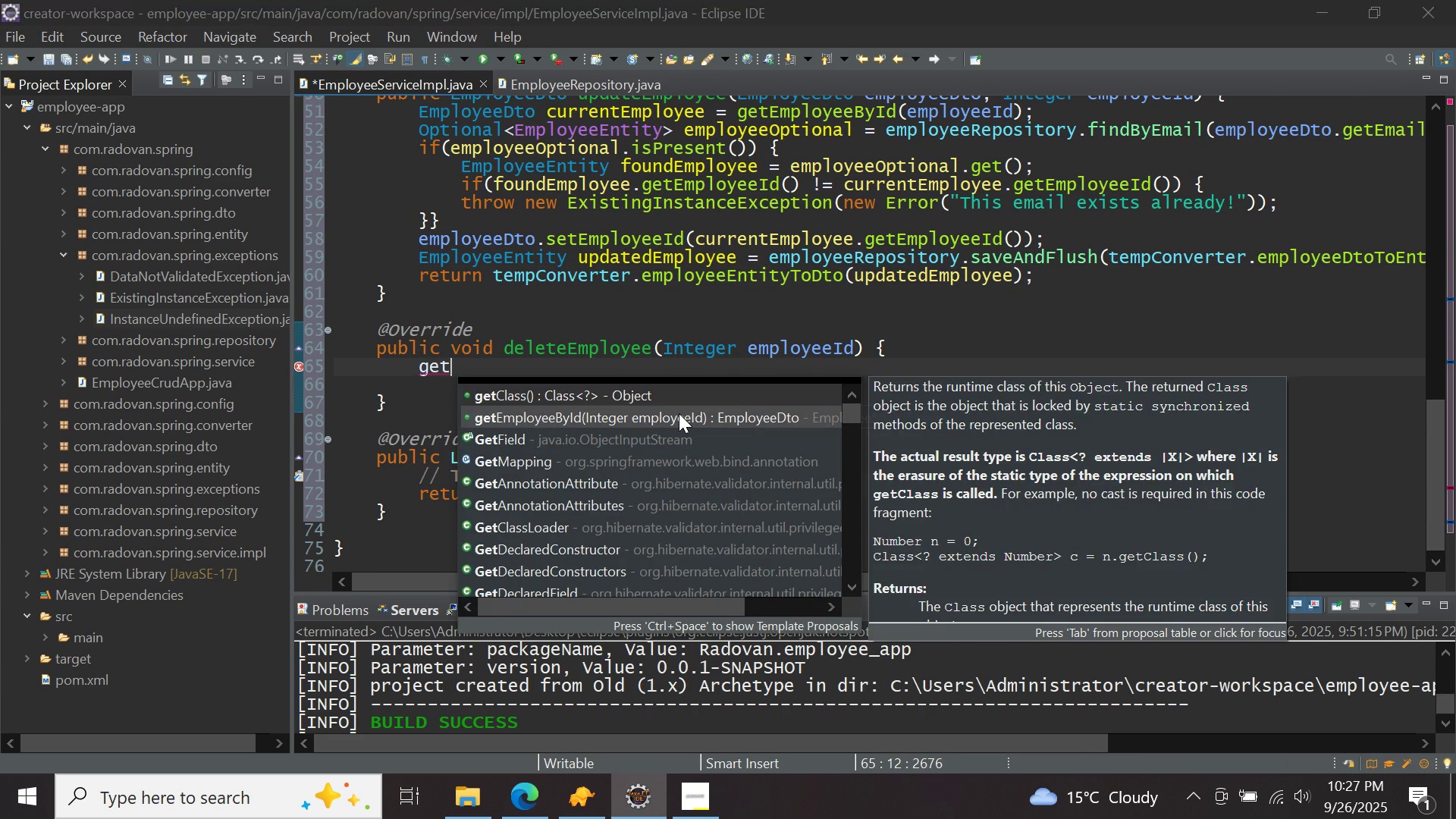 
double_click([679, 413])
 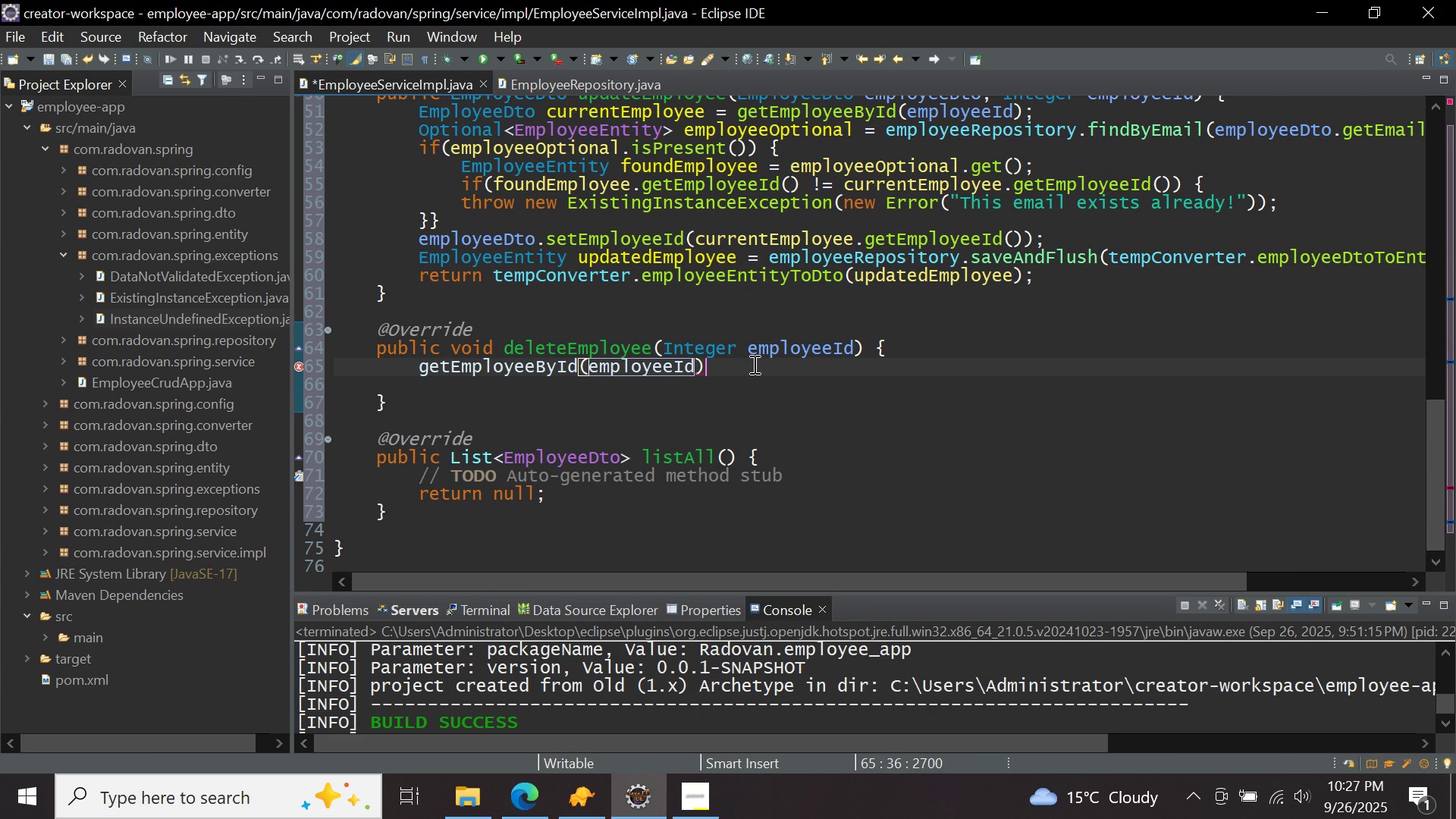 
left_click([753, 364])
 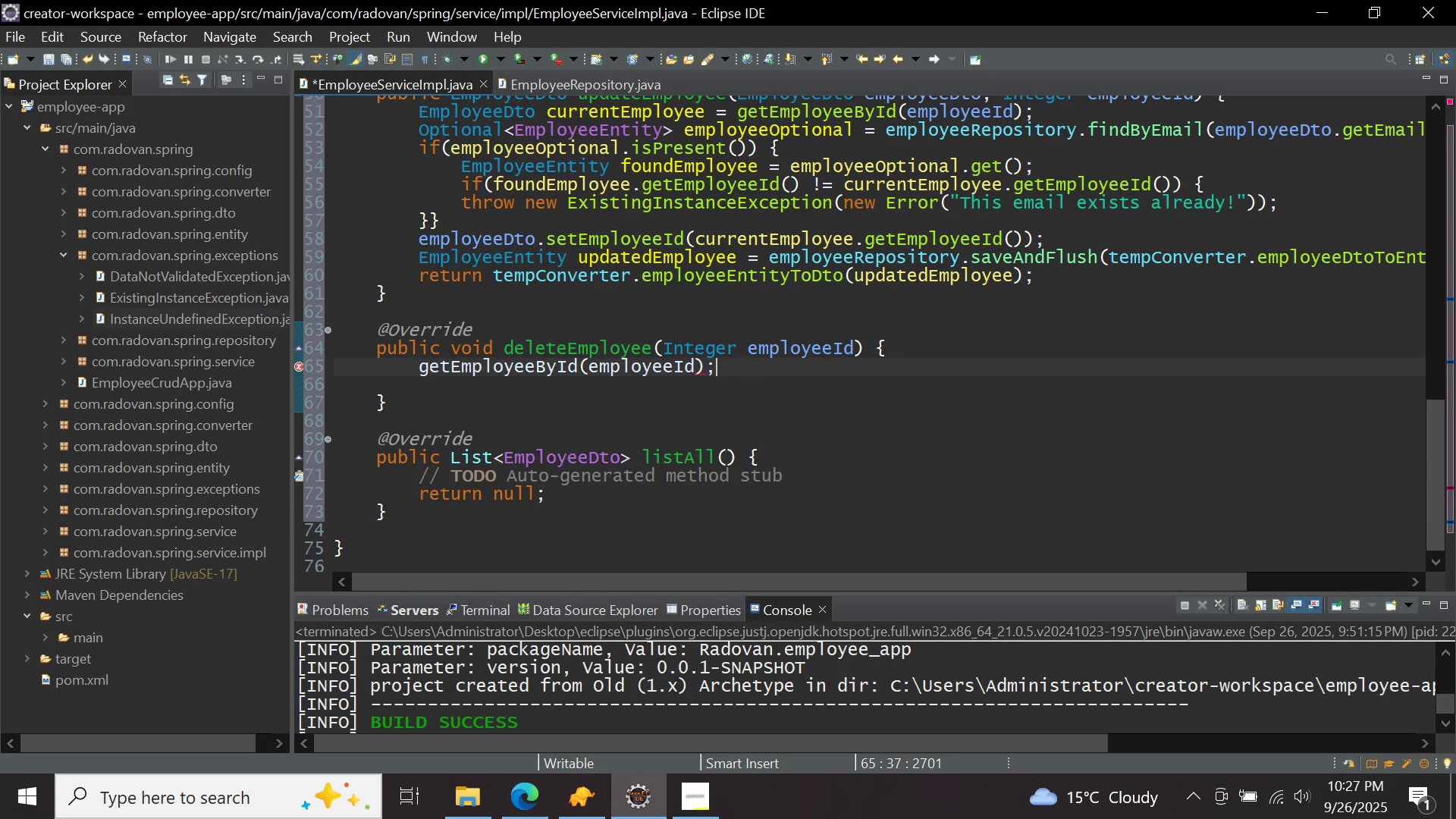 
key(Semicolon)
 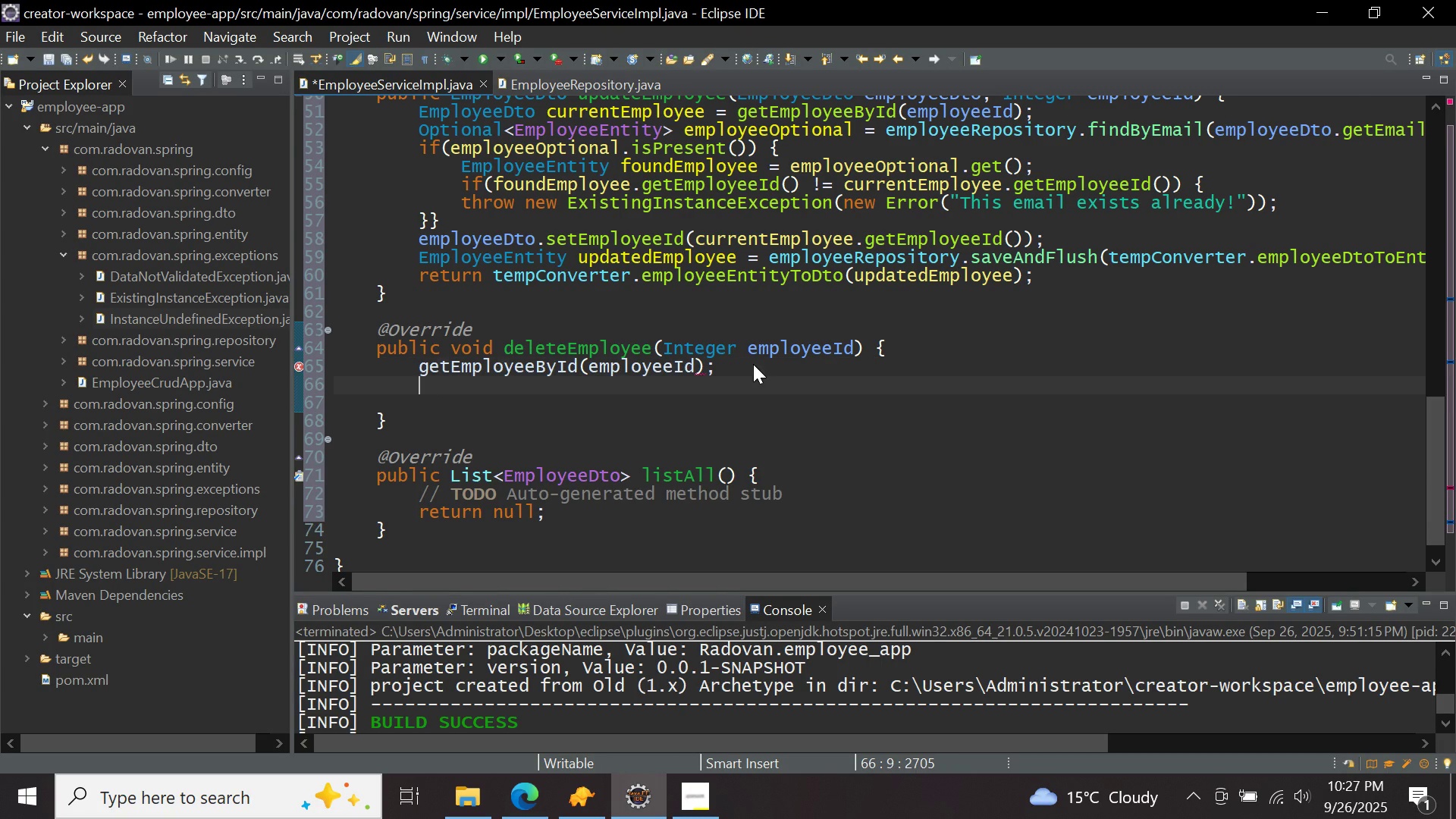 
key(Enter)
 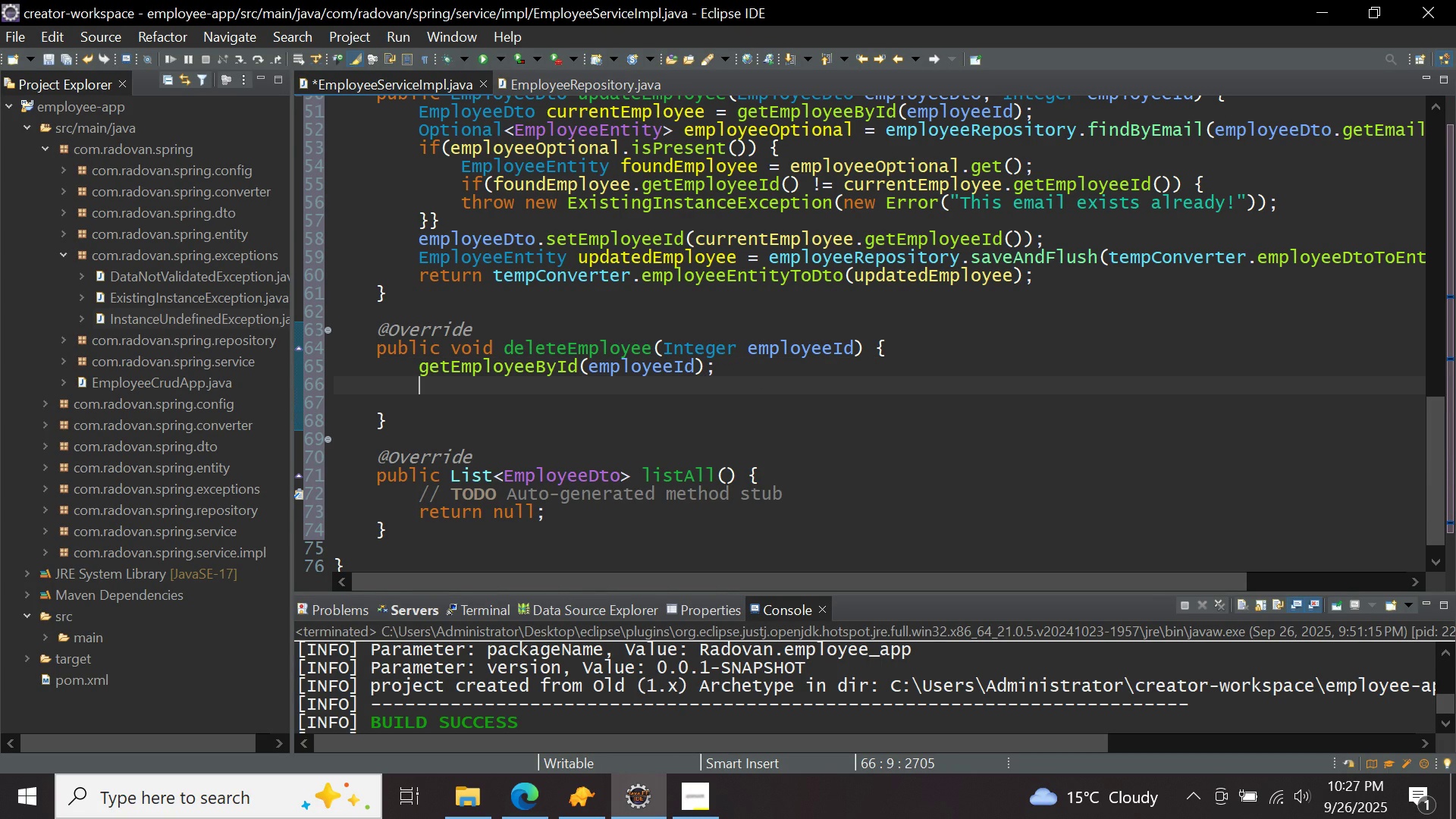 
type(empl)
 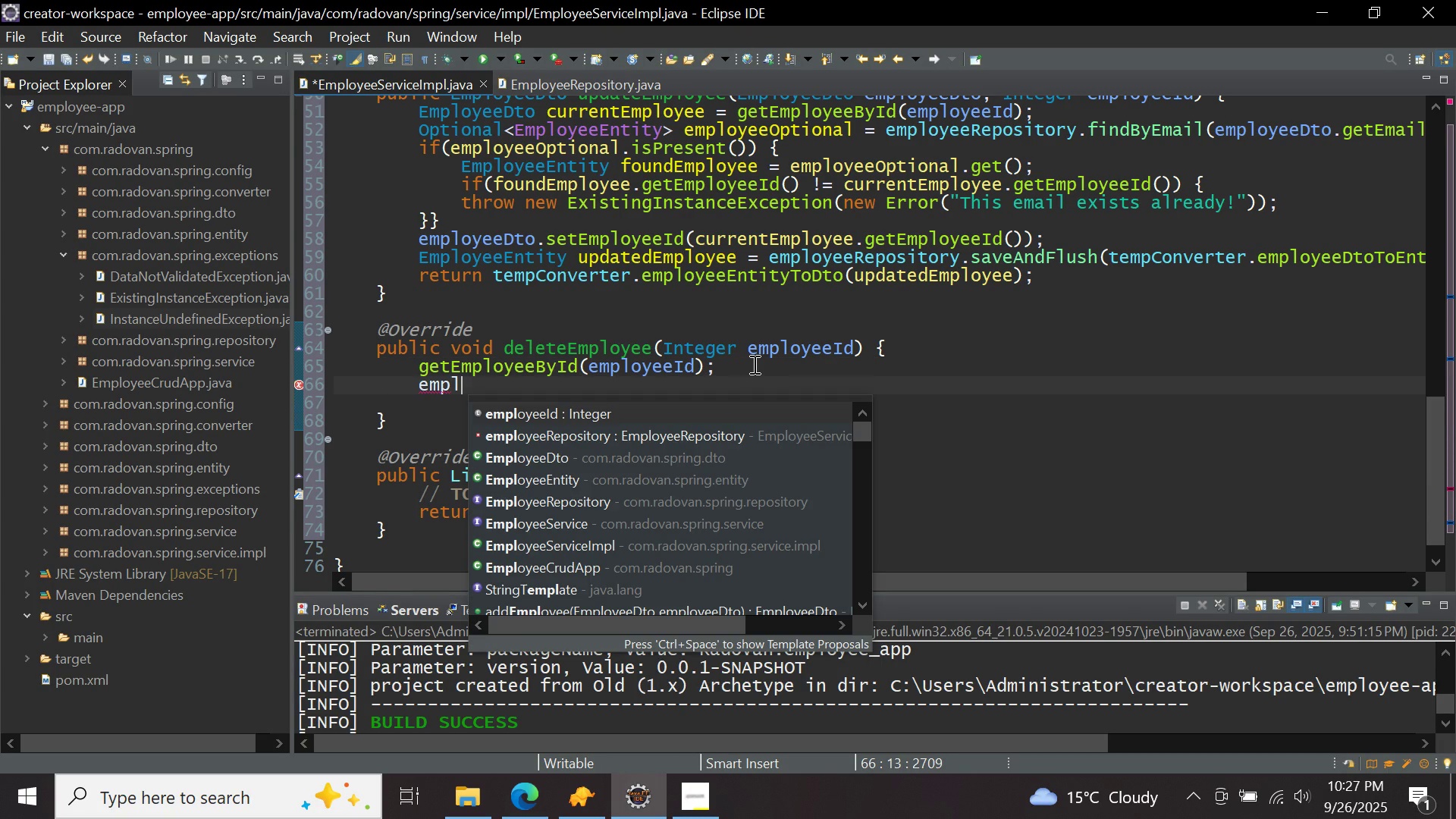 
key(Control+ControlLeft)
 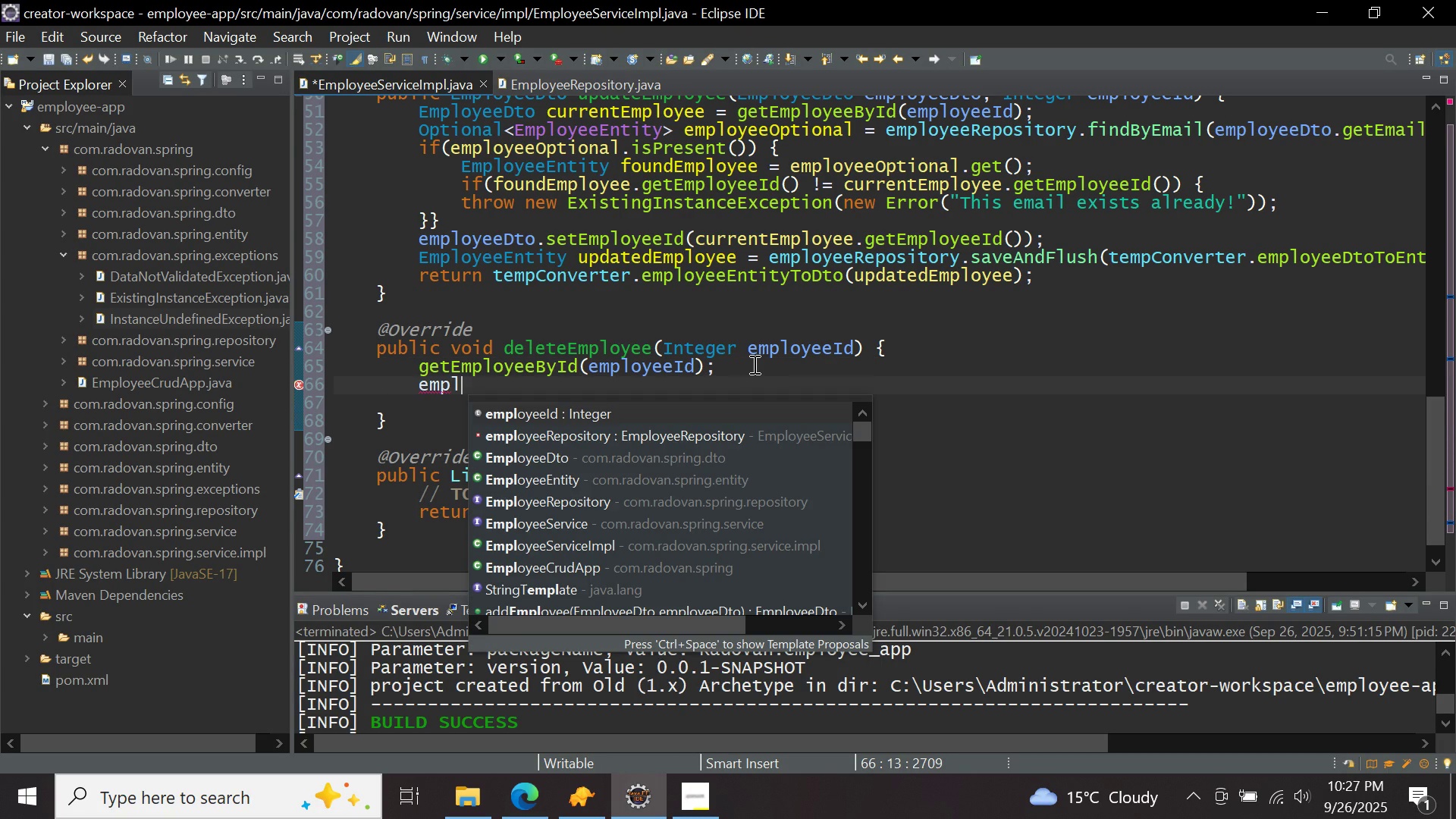 
key(Control+Space)
 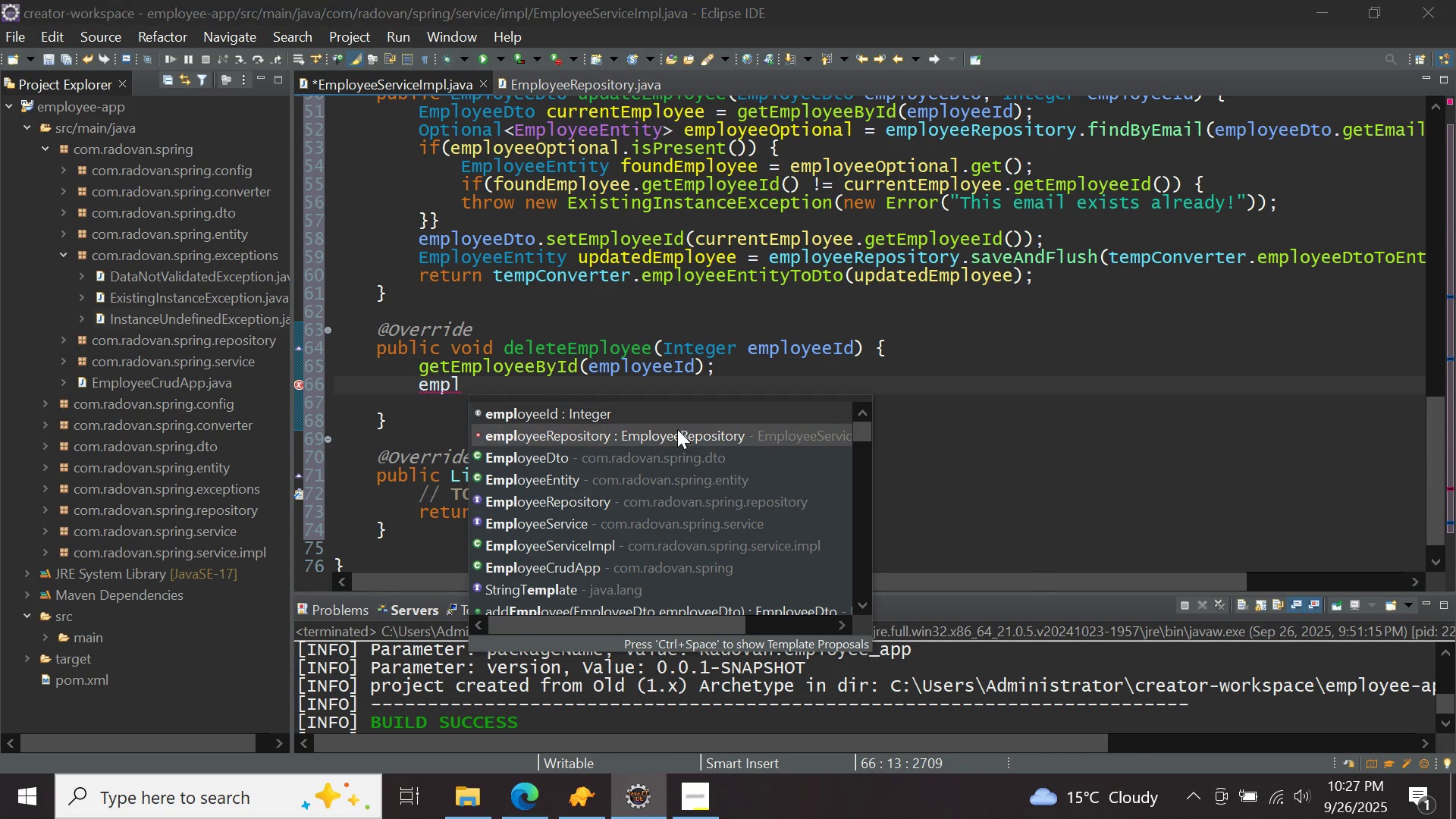 
double_click([677, 429])
 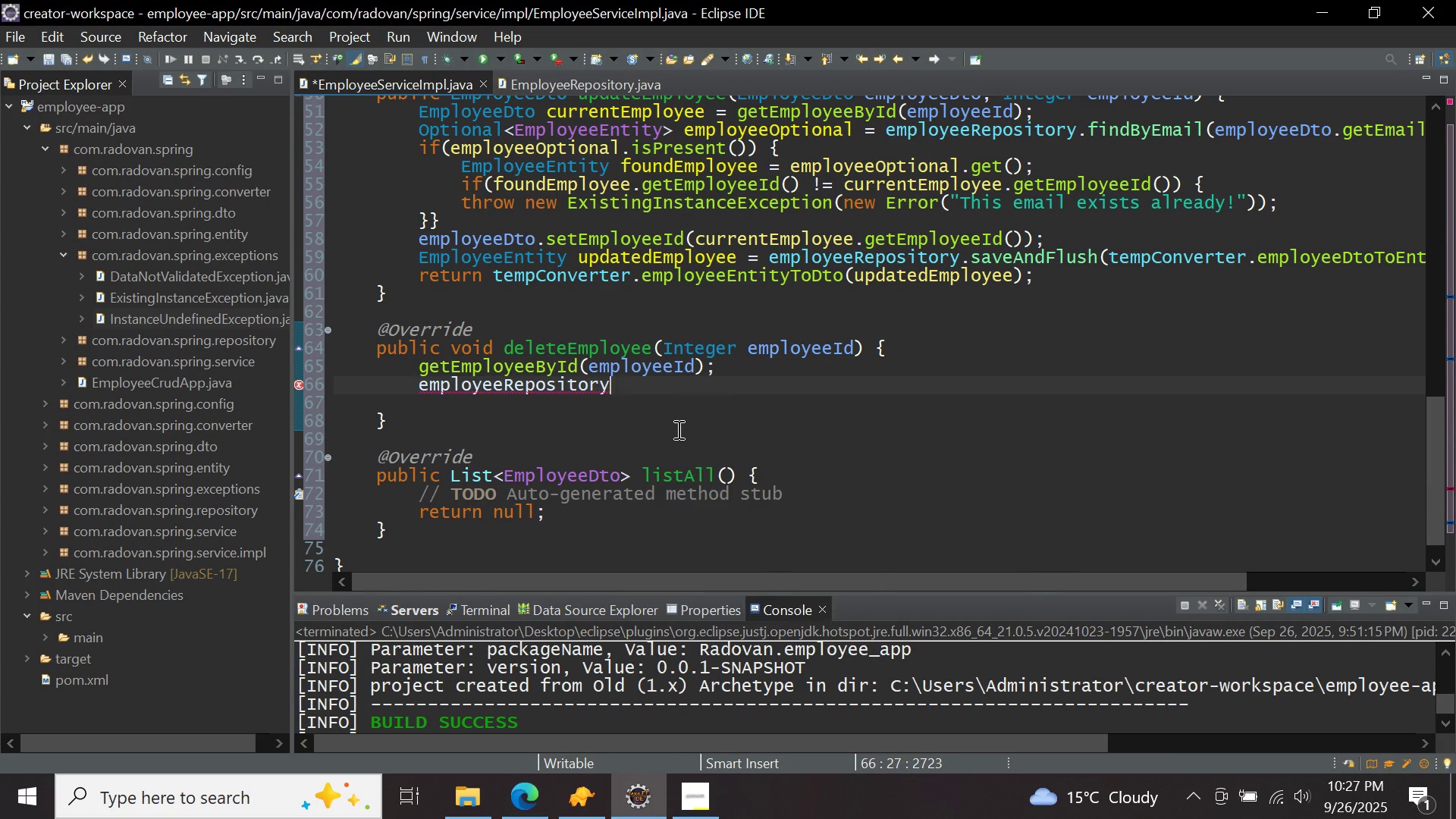 
type(.del)
 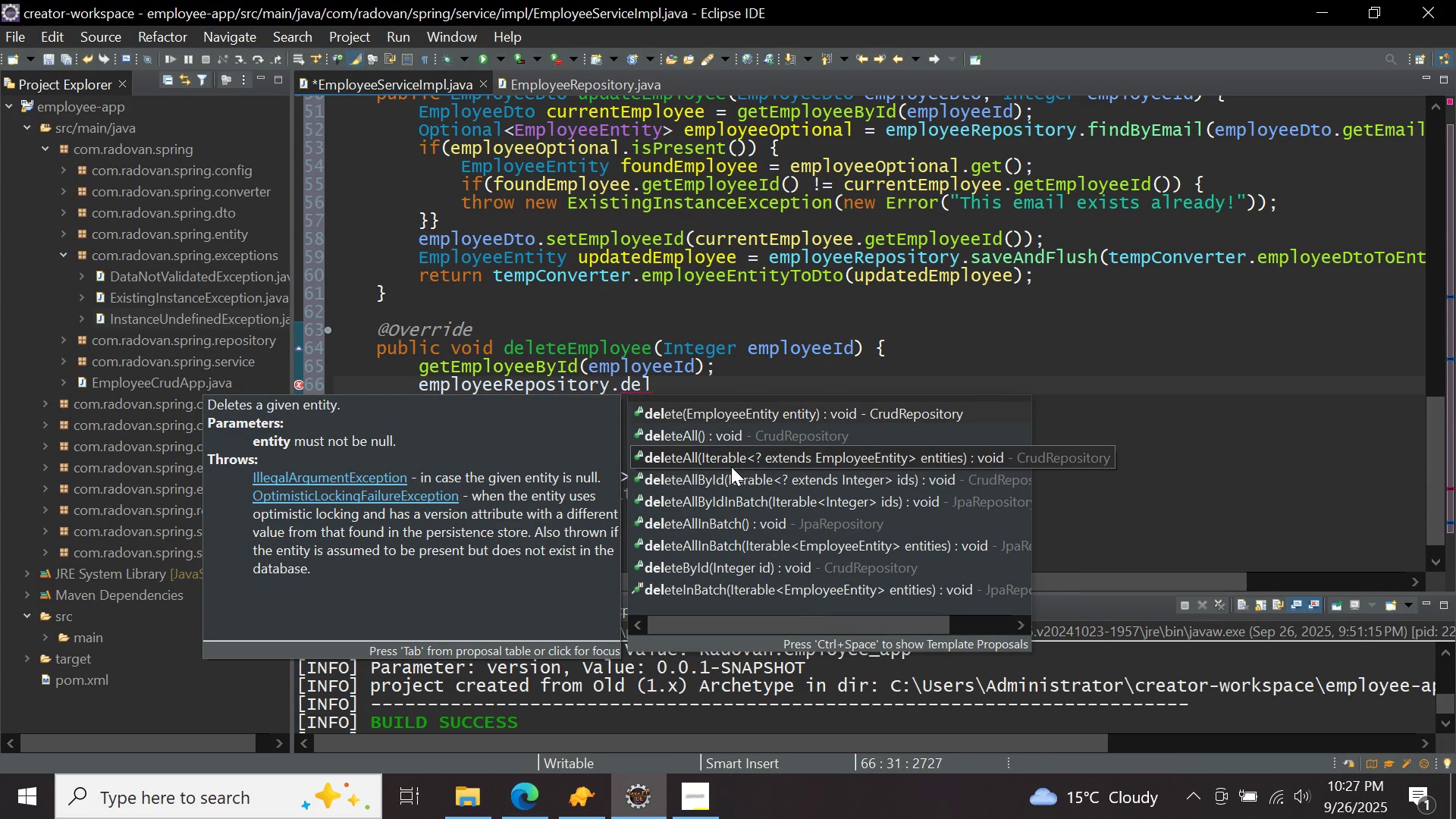 
wait(5.35)
 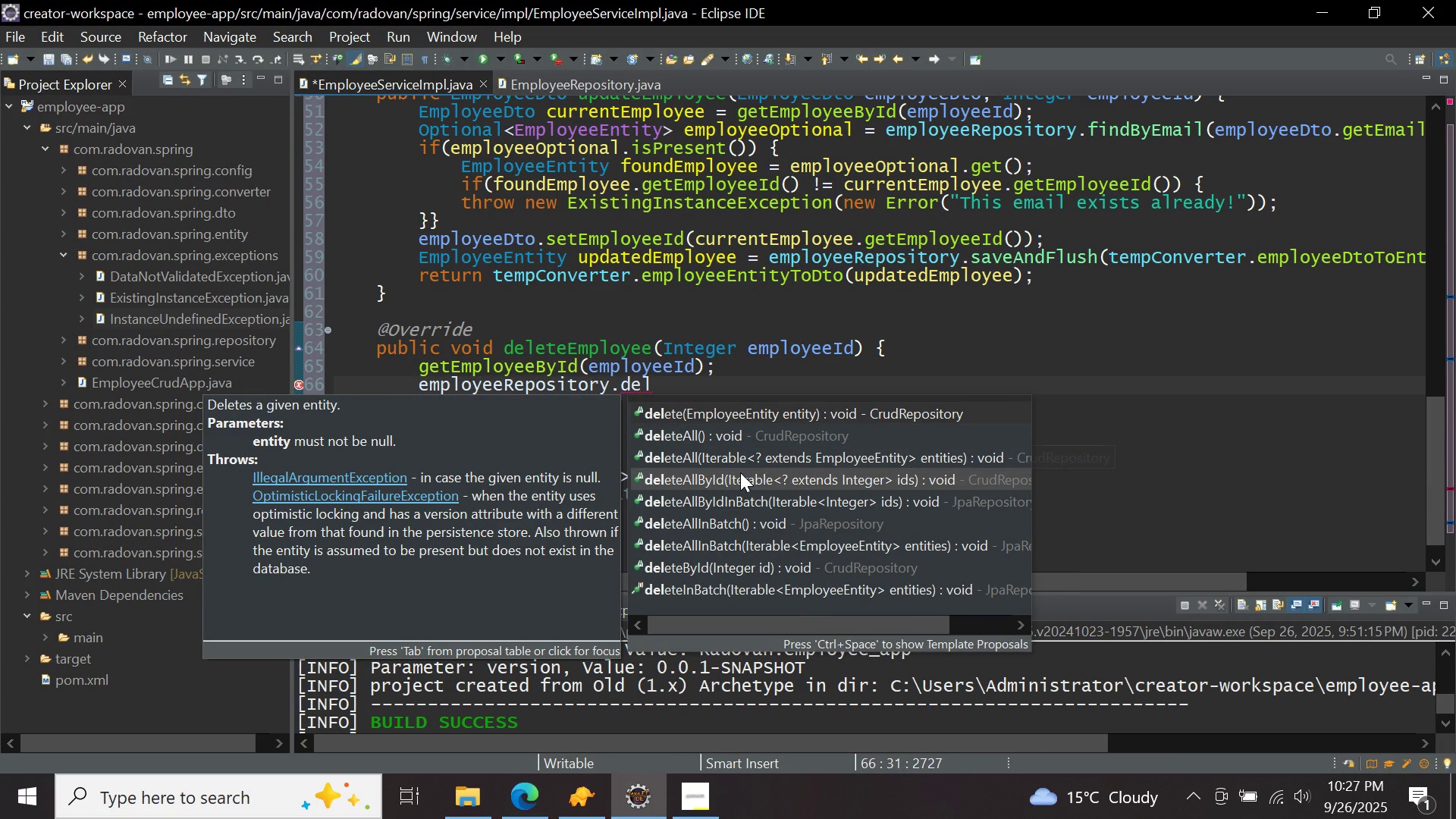 
double_click([730, 560])
 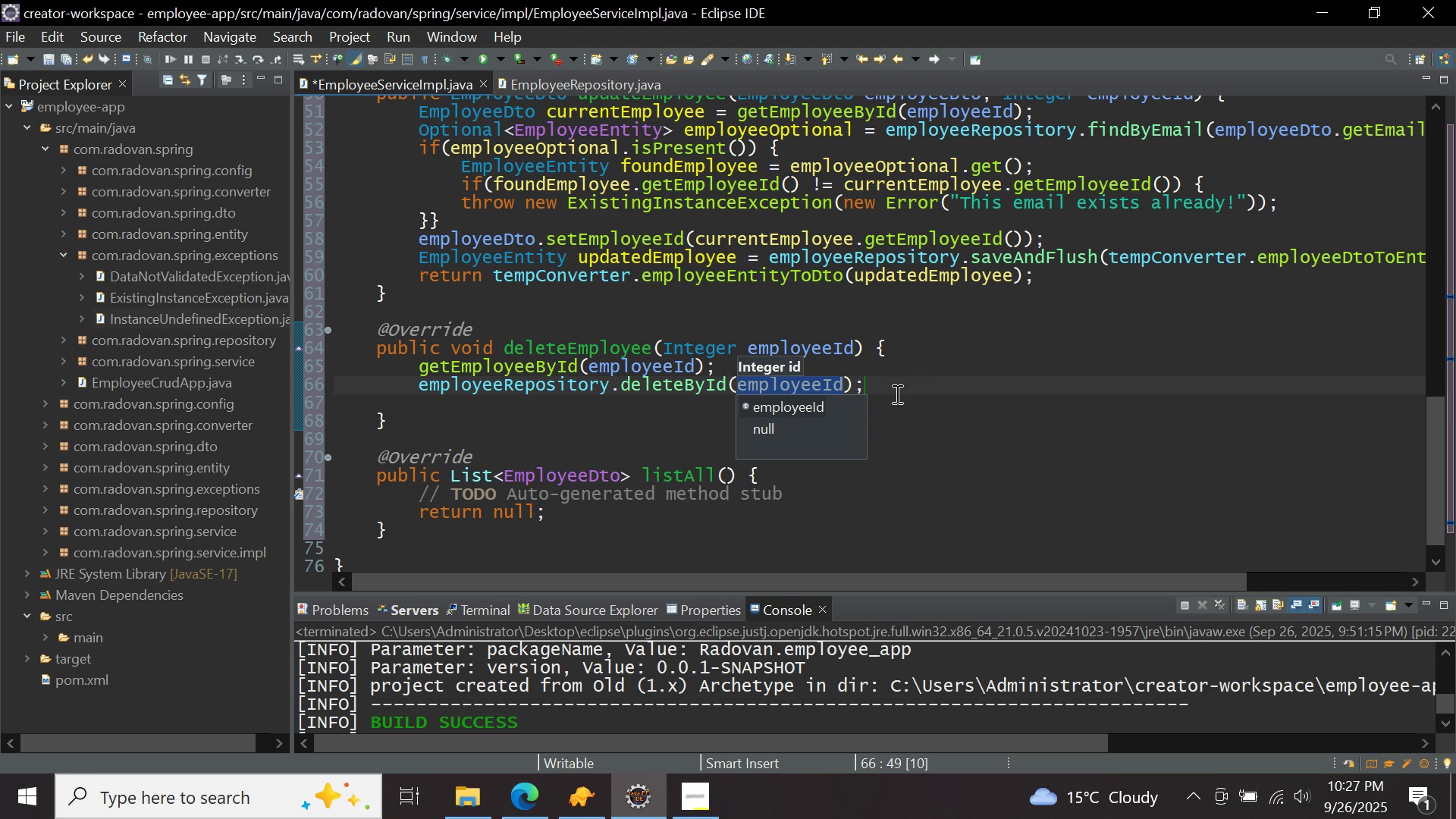 
left_click([896, 394])
 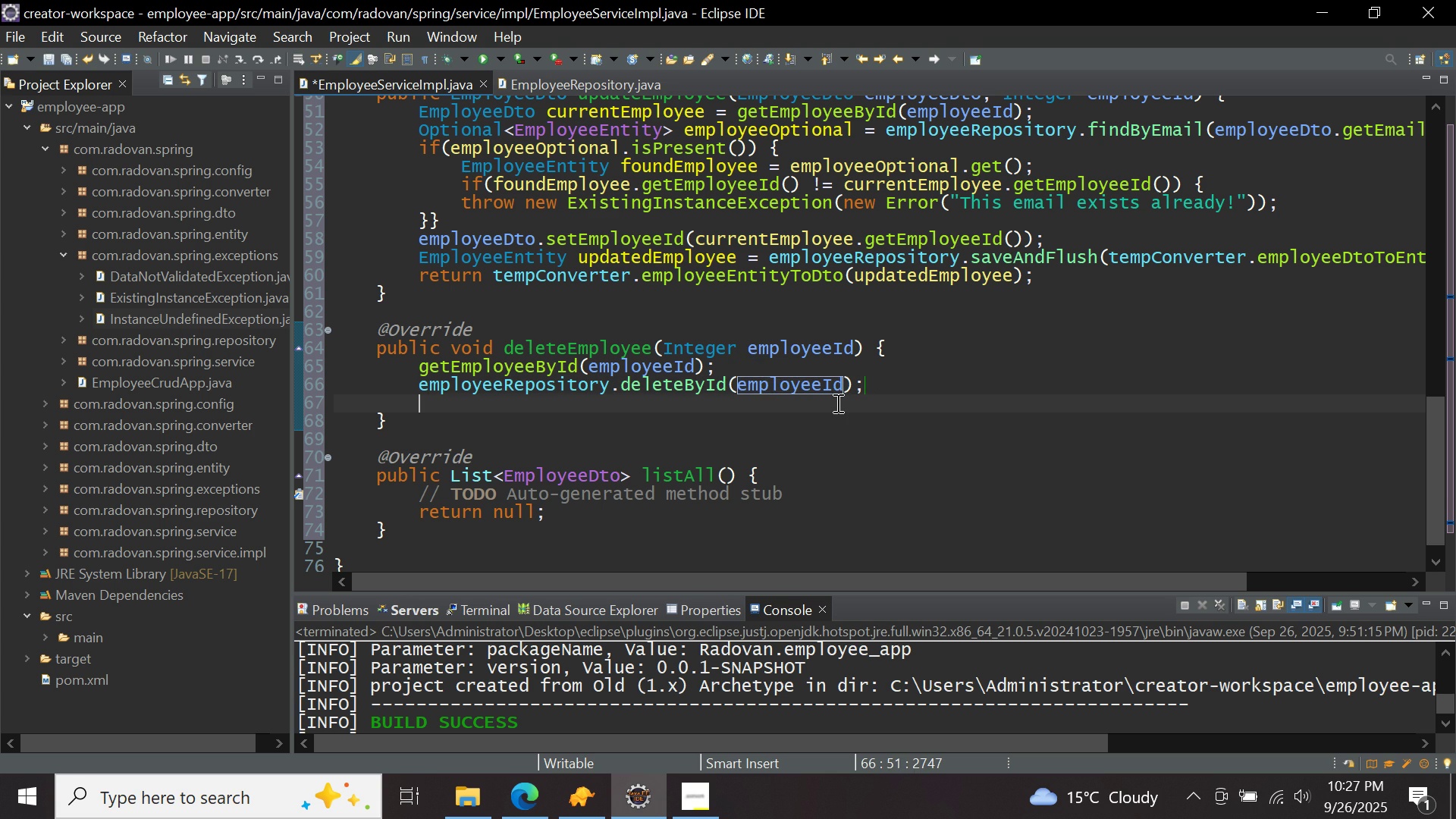 
left_click([836, 403])
 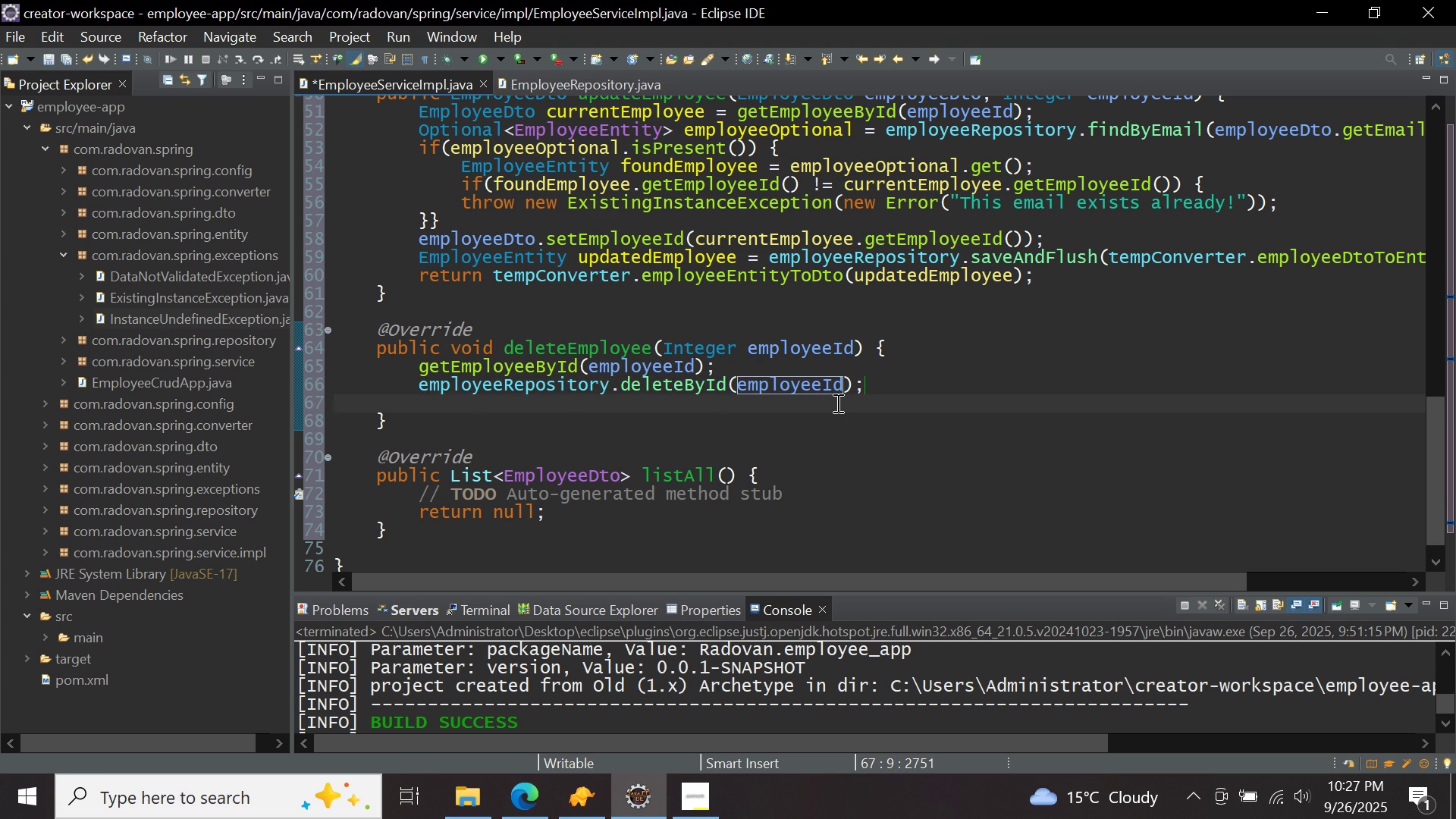 
type(empl)
 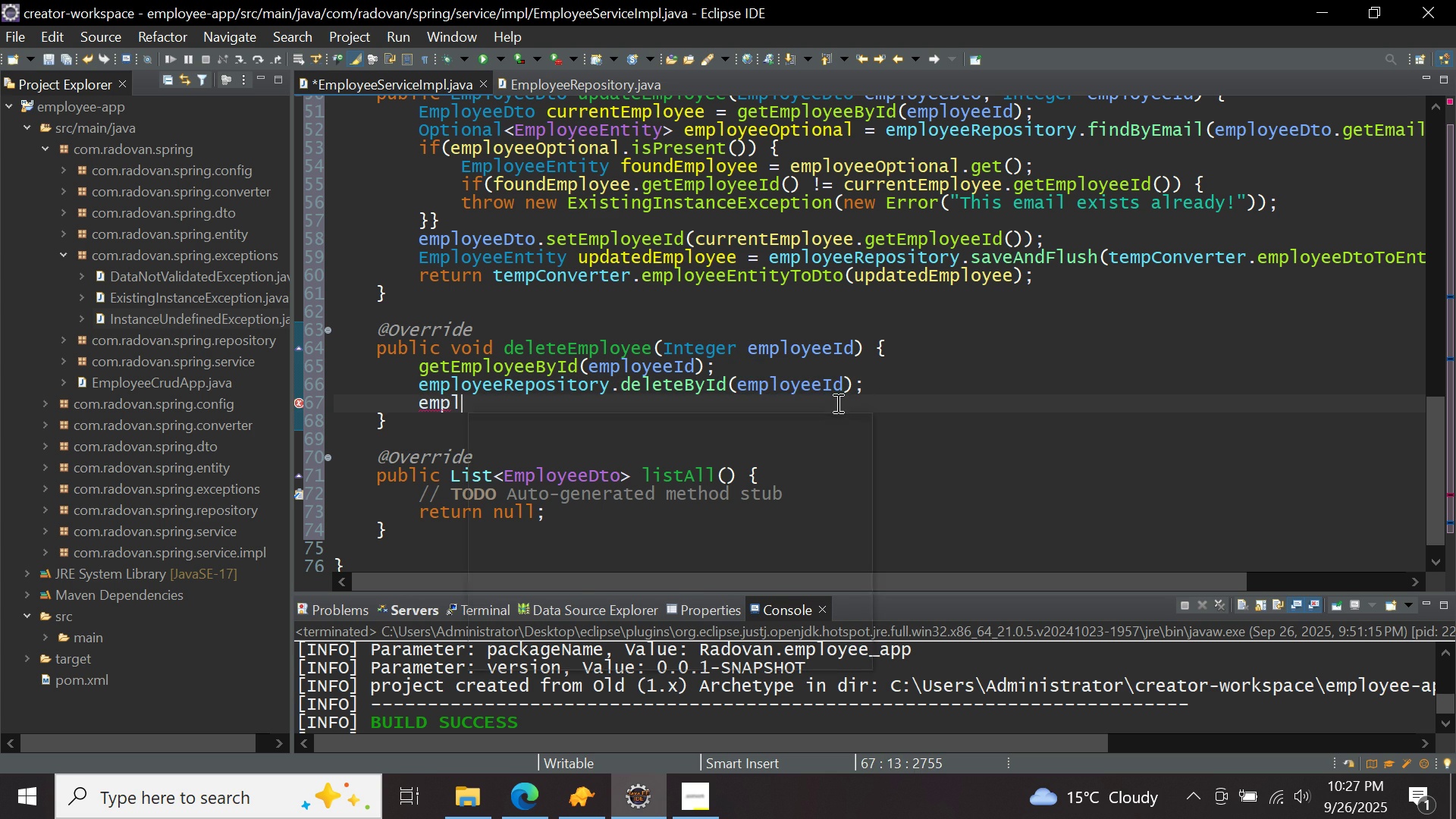 
key(Control+ControlLeft)
 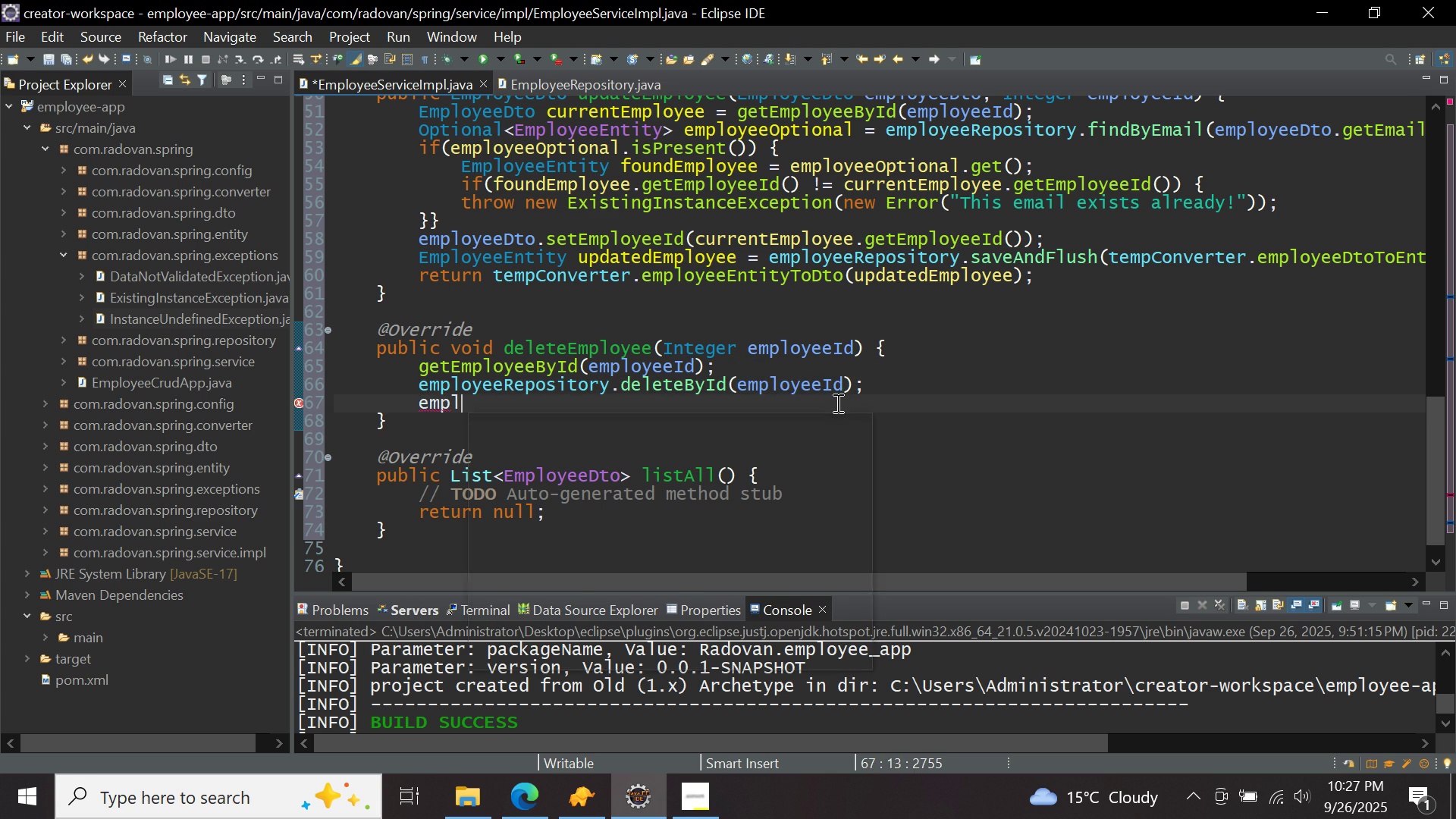 
key(Control+Space)
 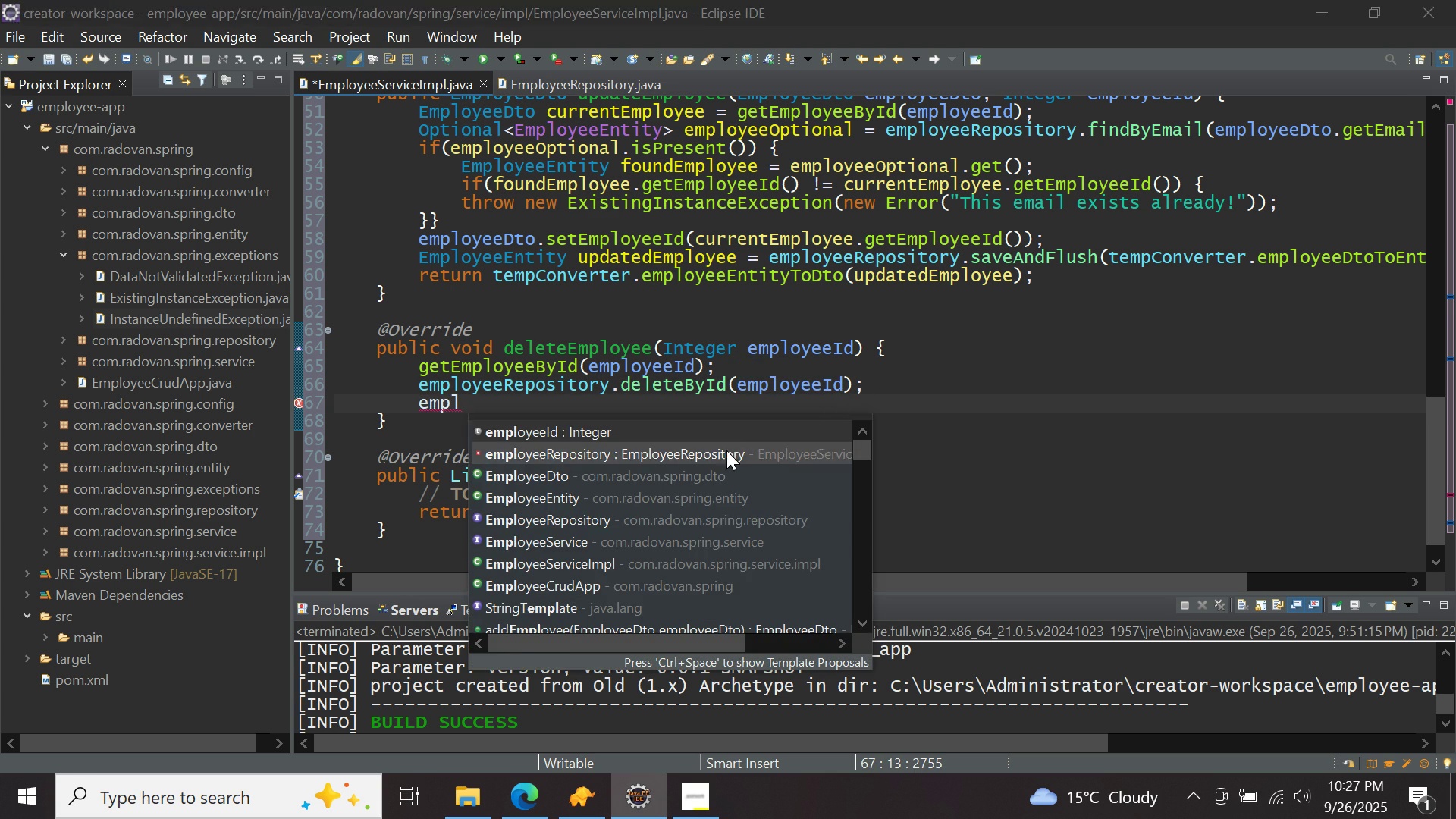 
double_click([726, 450])
 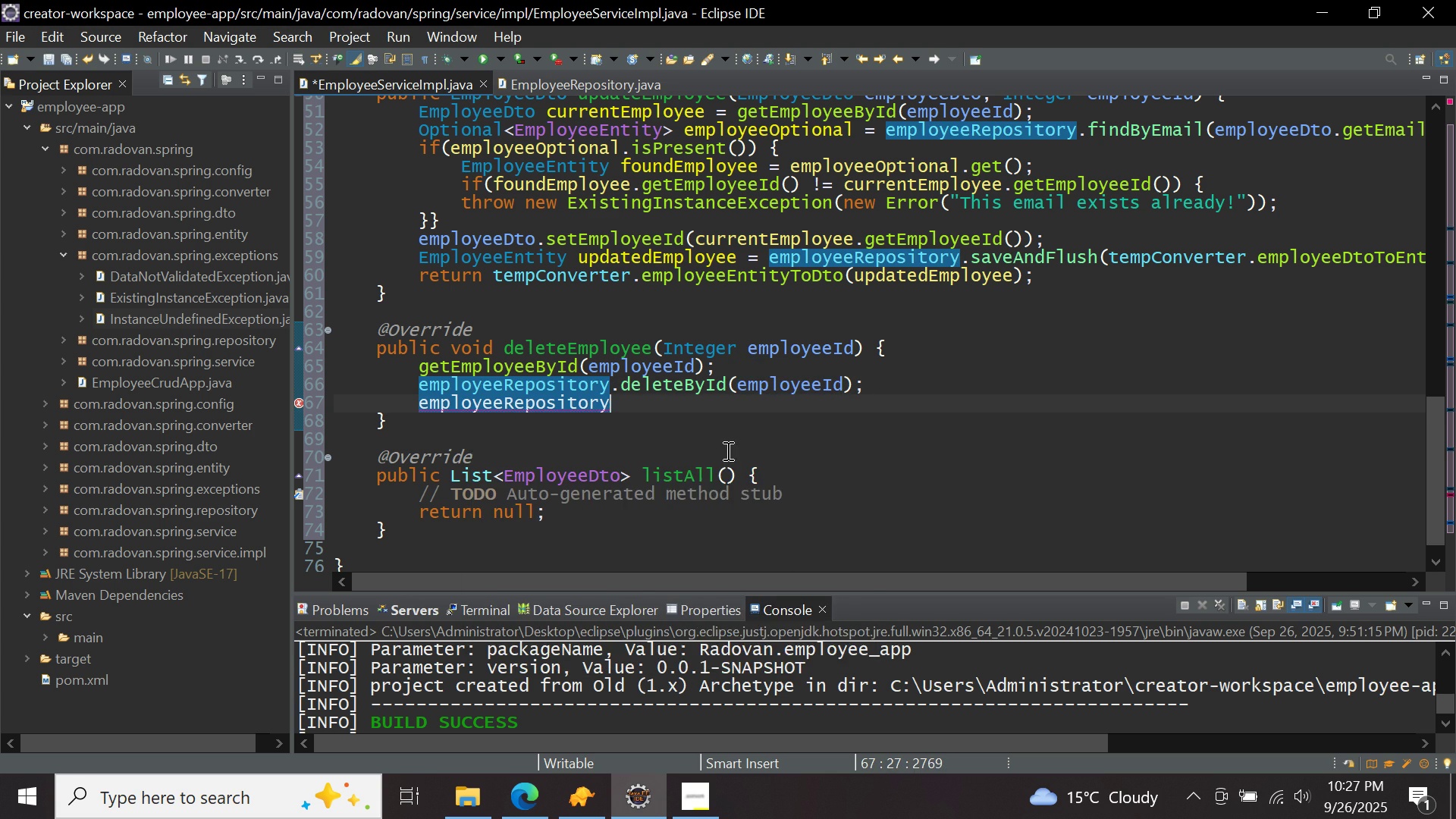 
type(.fl)
 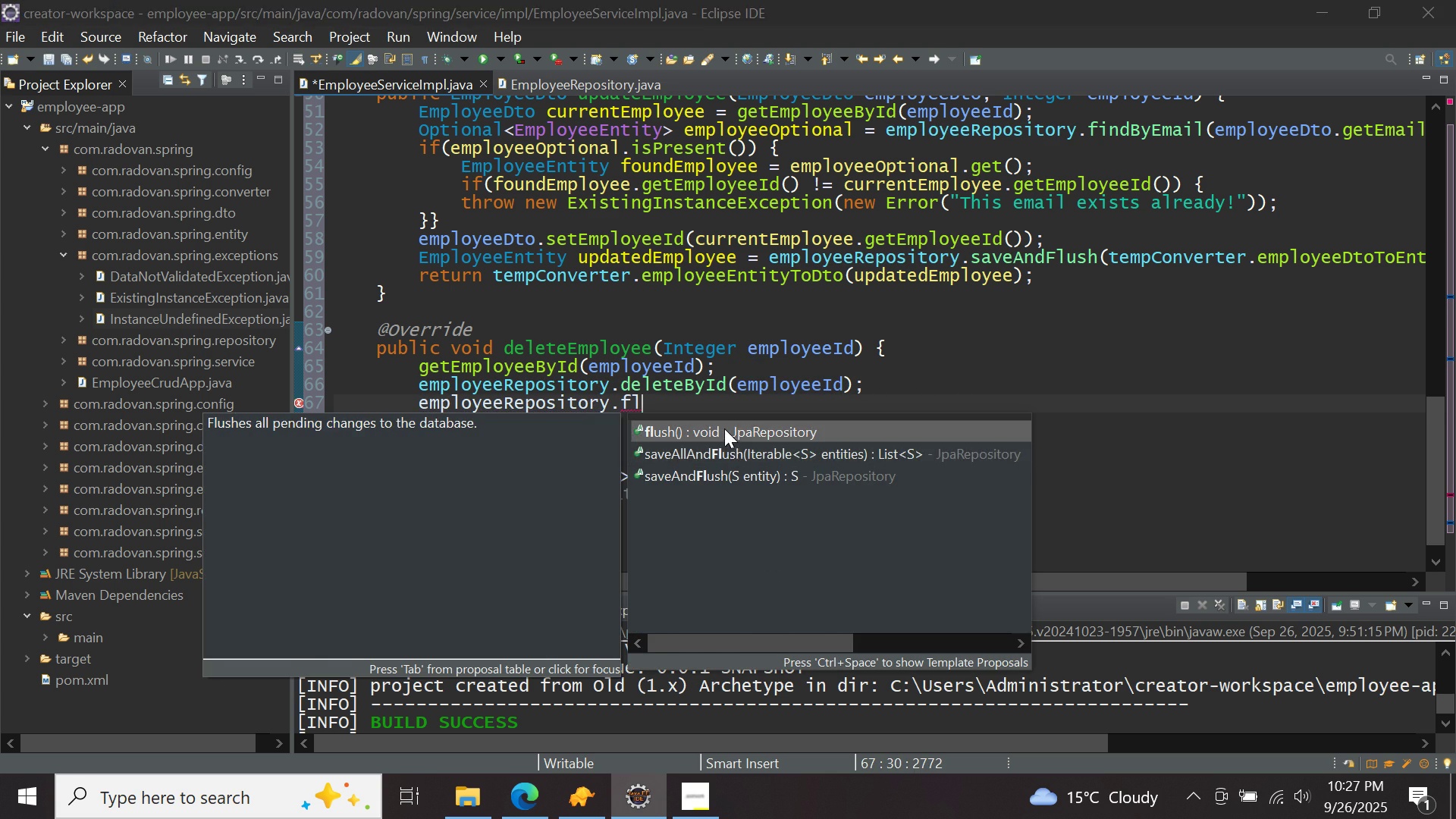 
double_click([724, 428])
 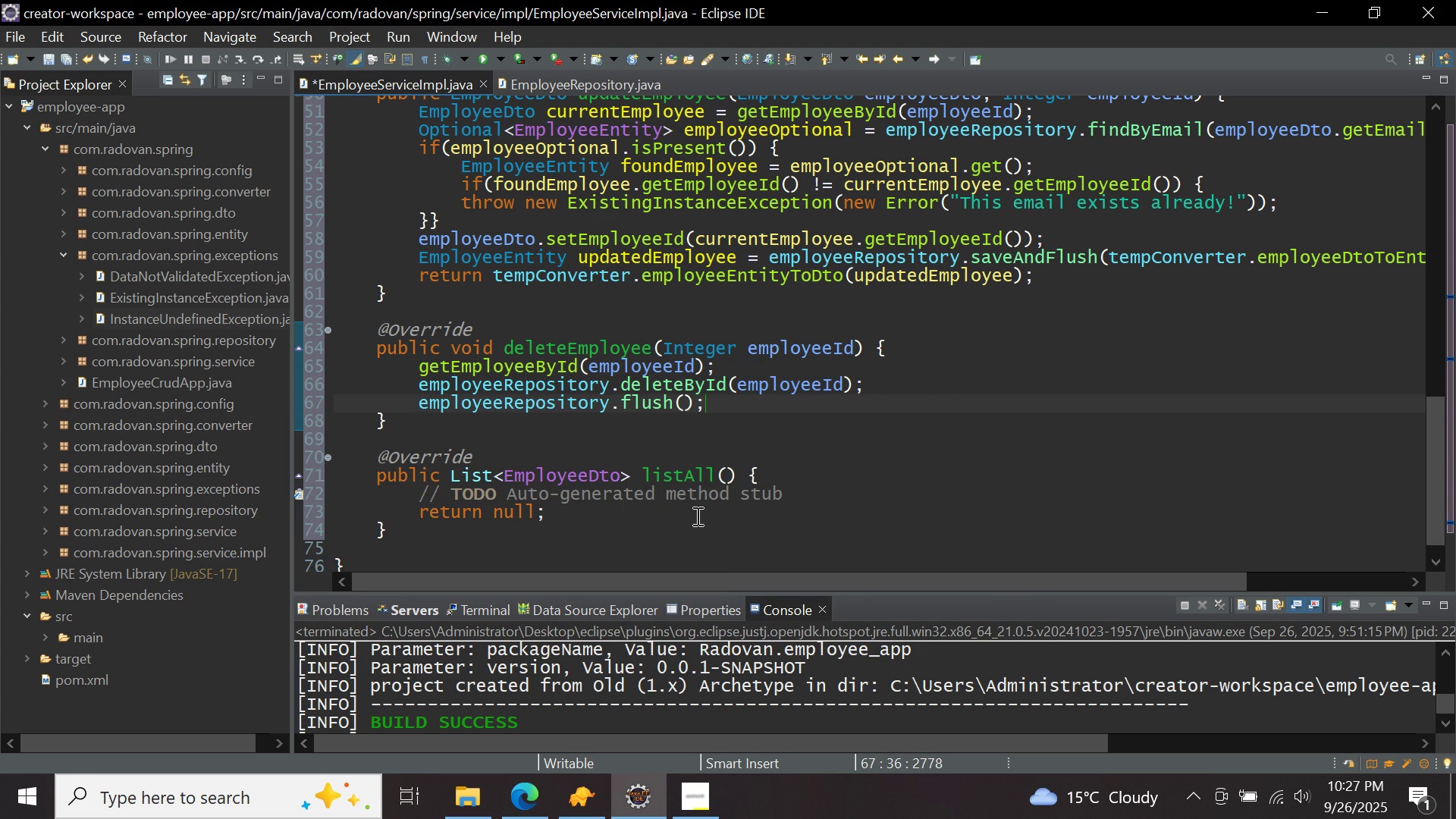 
left_click([696, 516])
 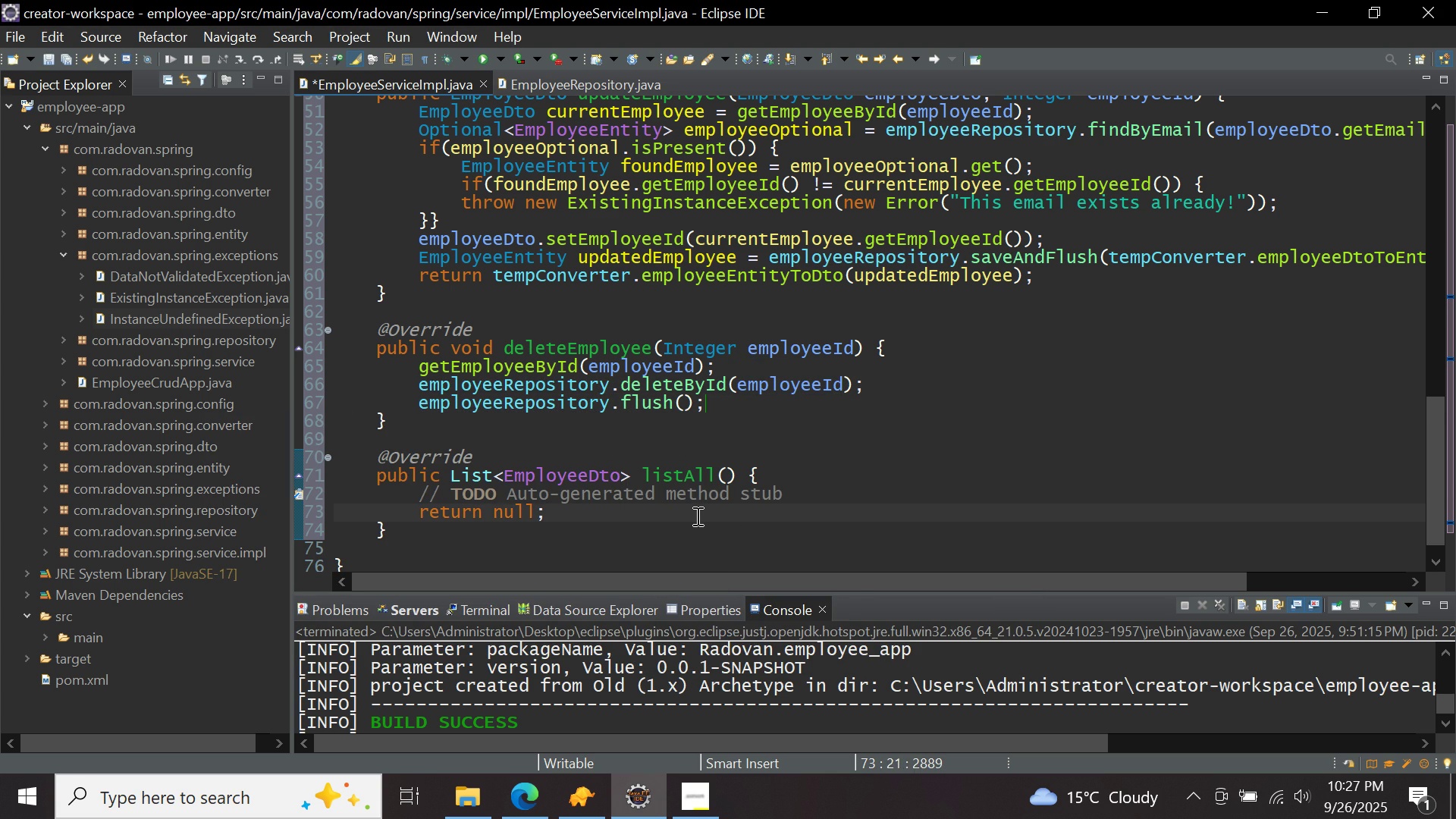 
key(Backspace)
key(Backspace)
key(Backspace)
key(Backspace)
key(Backspace)
type(empl)
 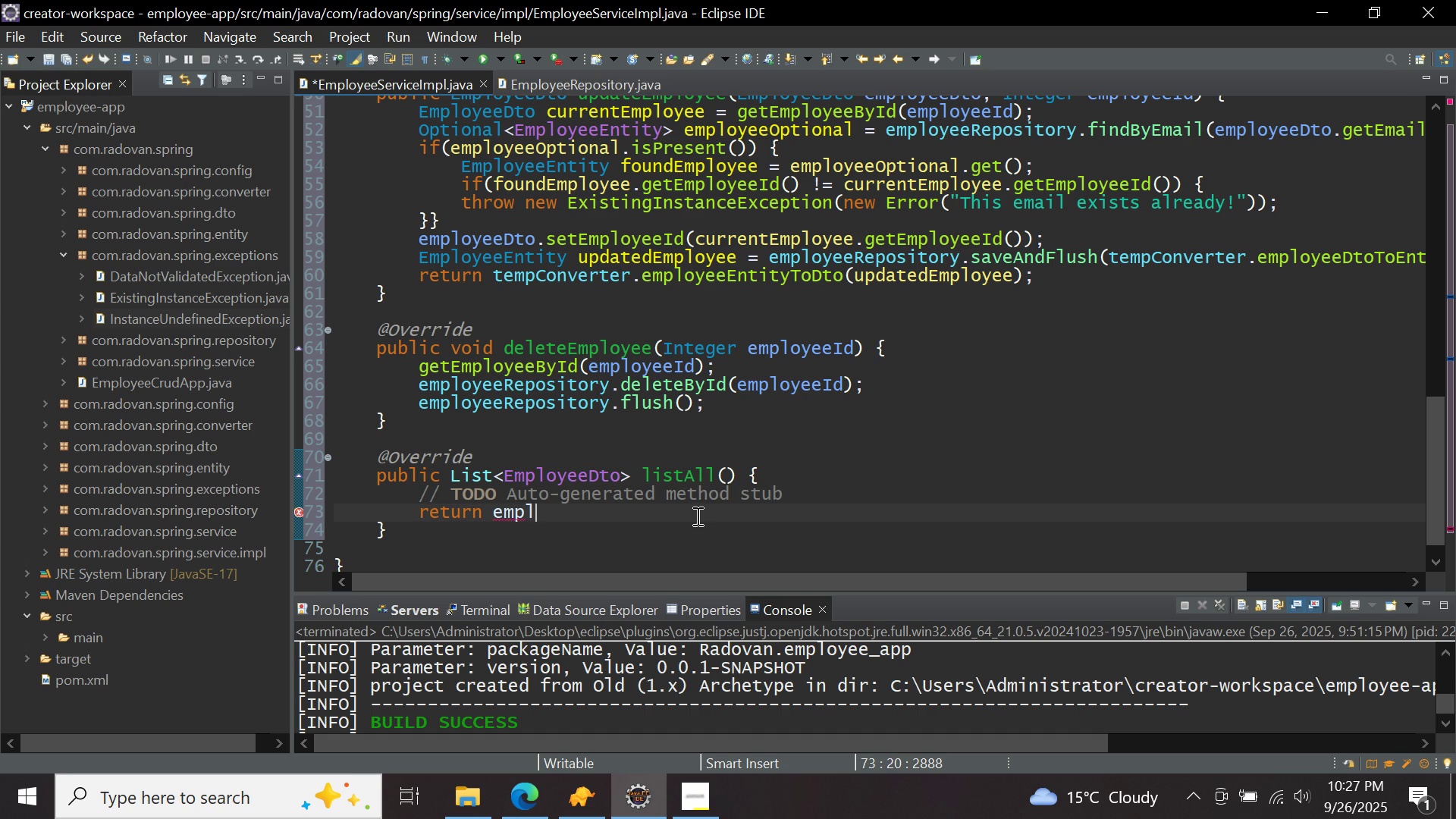 
key(Control+ControlLeft)
 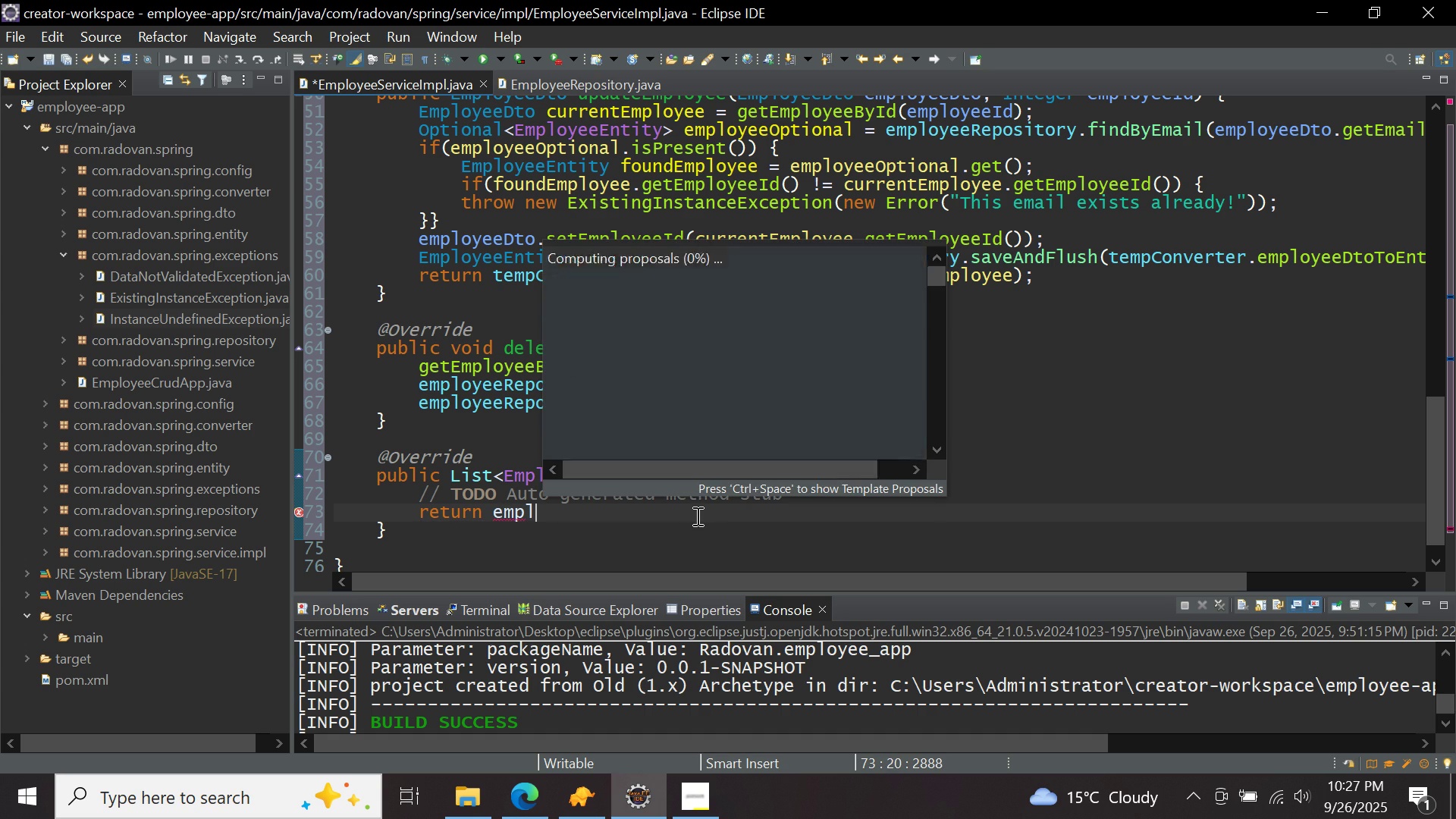 
key(Control+Space)
 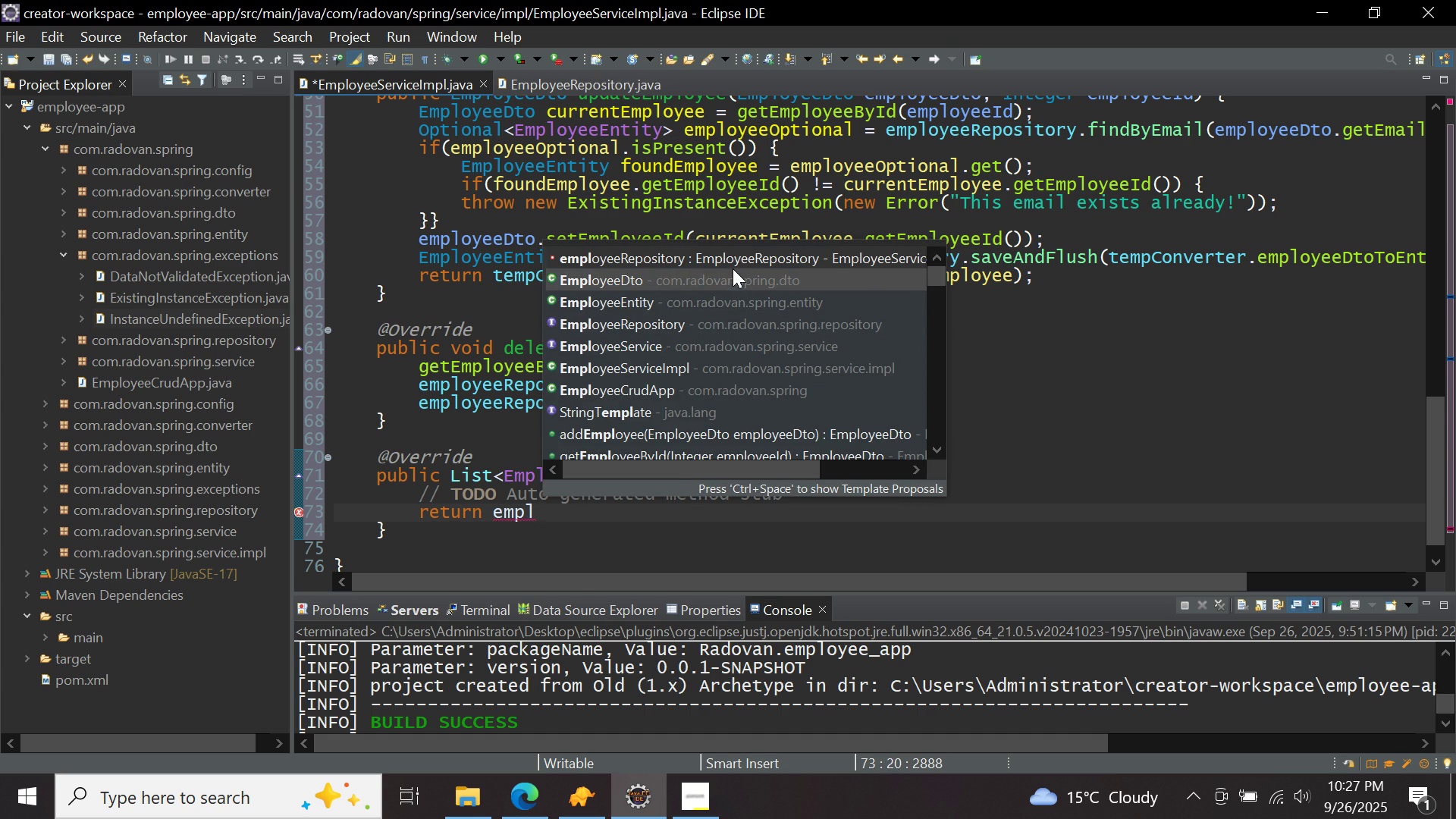 
double_click([733, 262])
 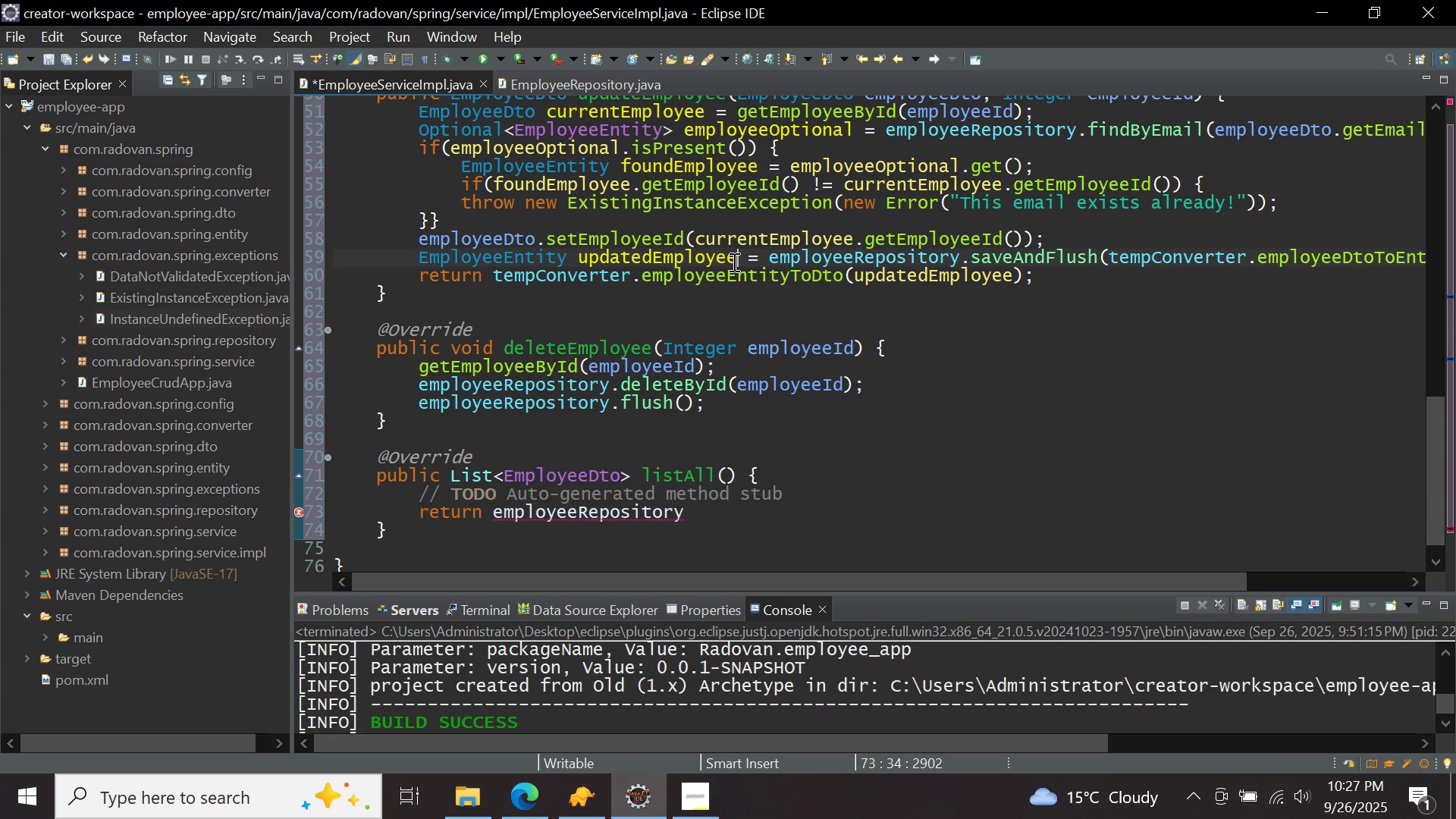 
triple_click([733, 262])
 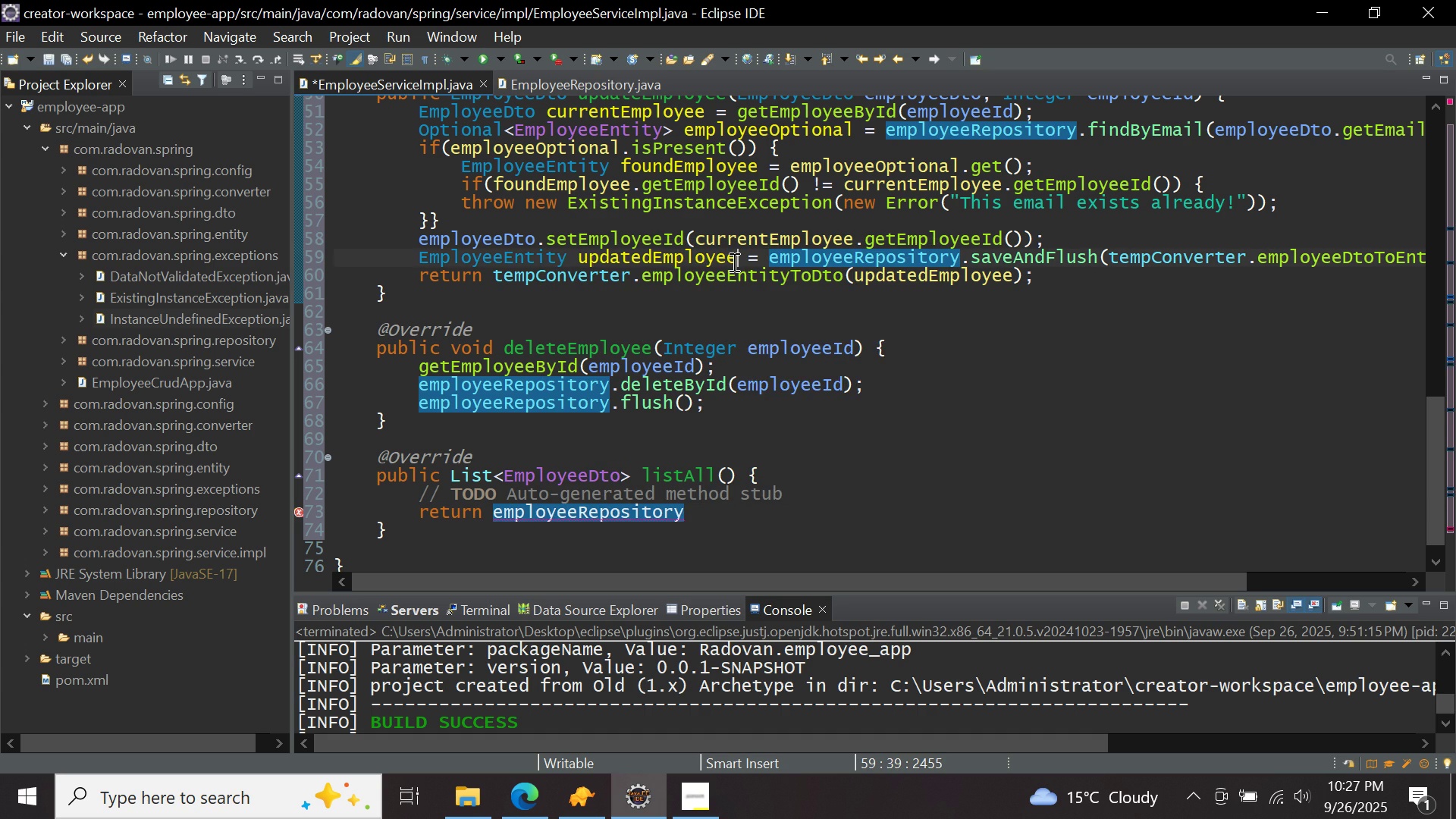 
key(Period)
 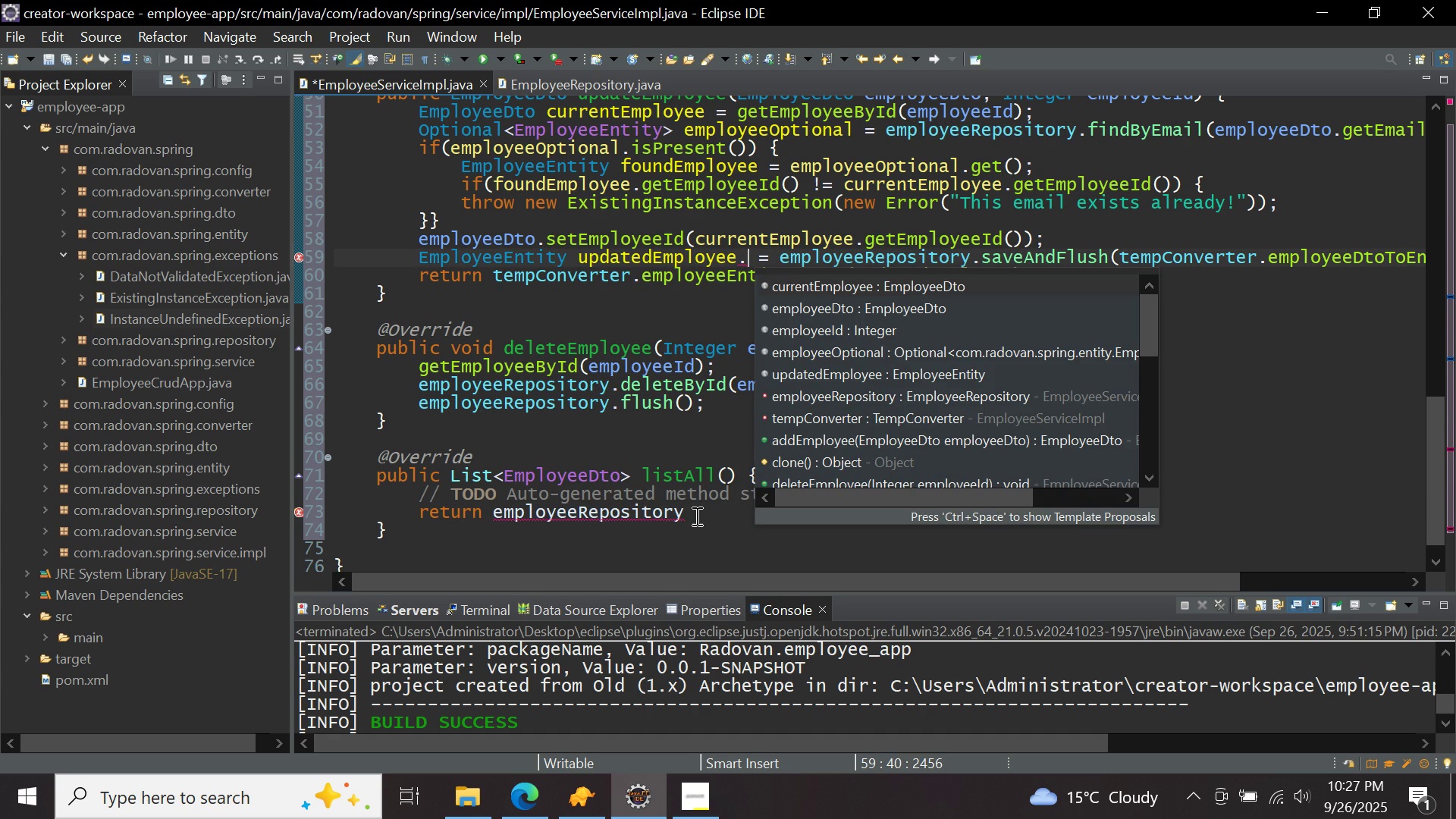 
left_click([695, 516])
 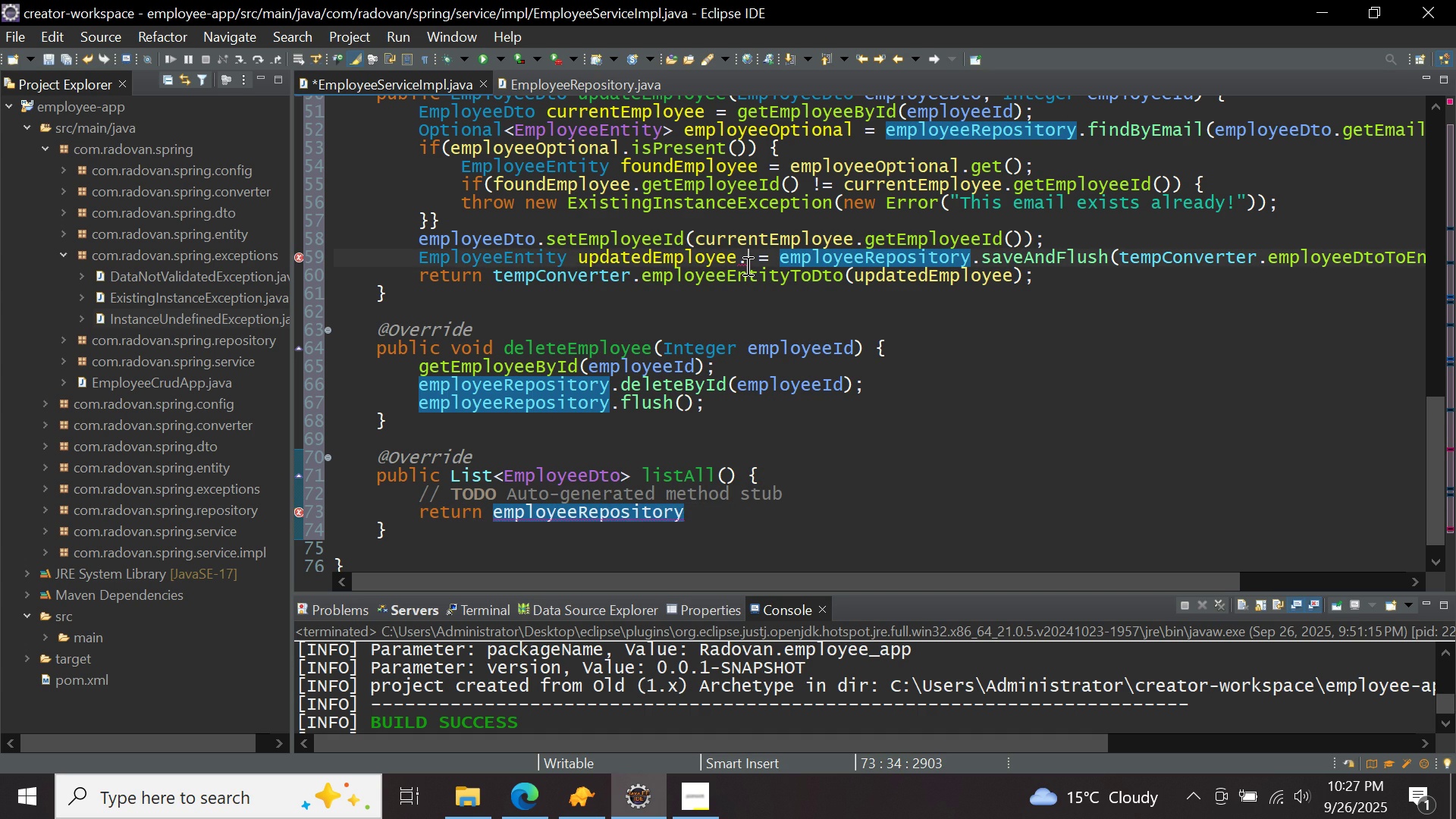 
left_click([746, 265])
 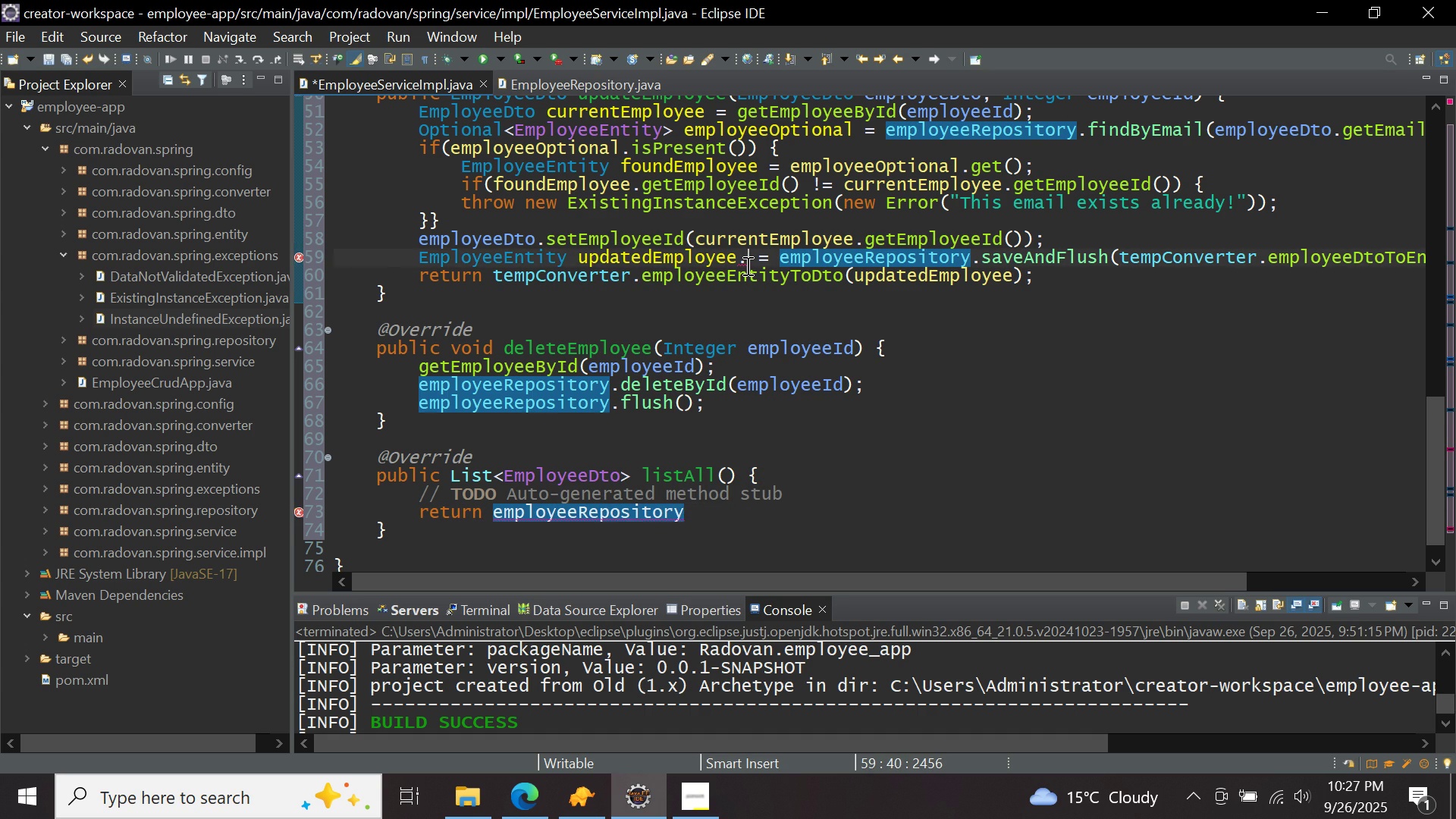 
key(Backspace)
 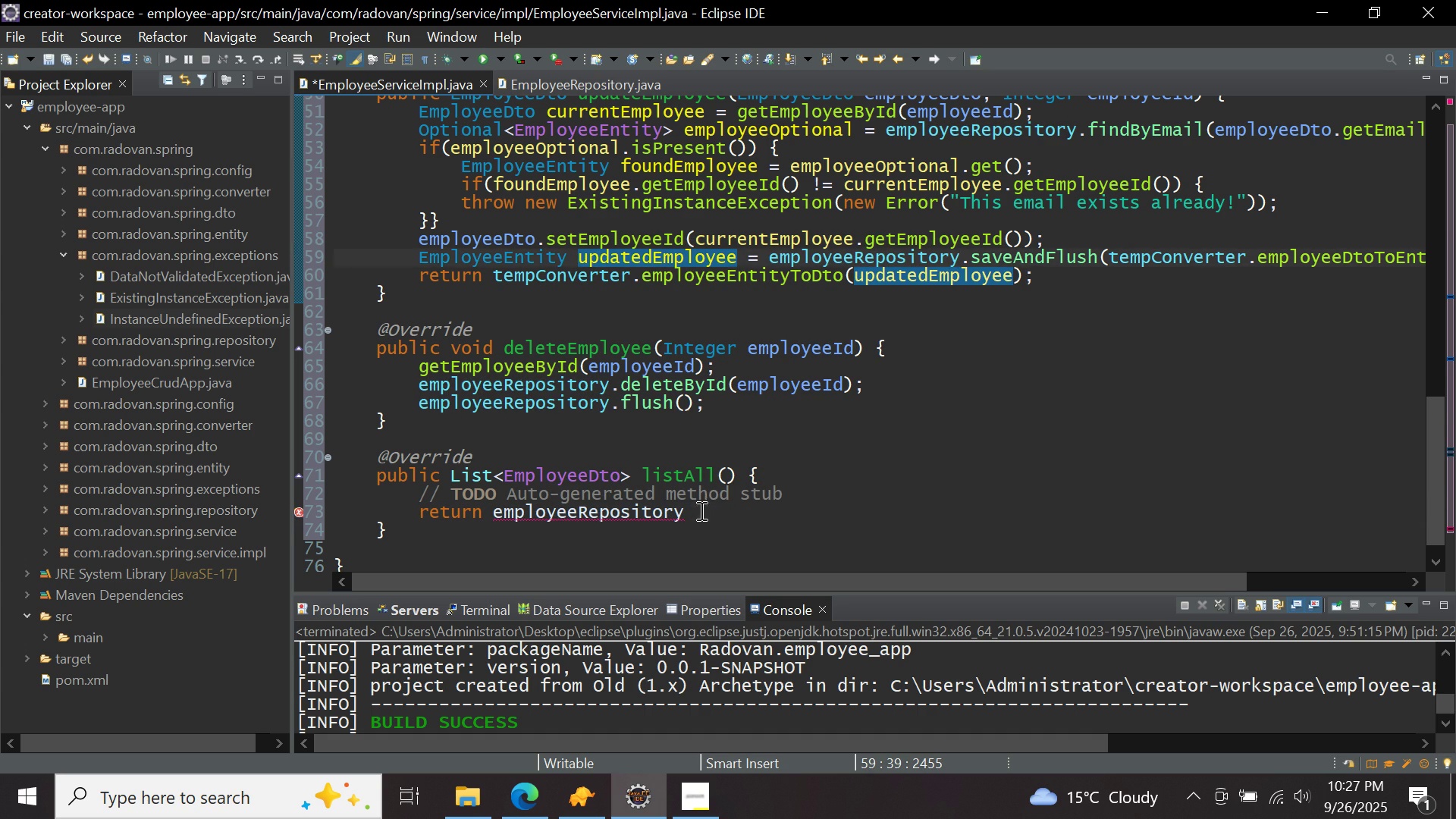 
left_click([700, 510])
 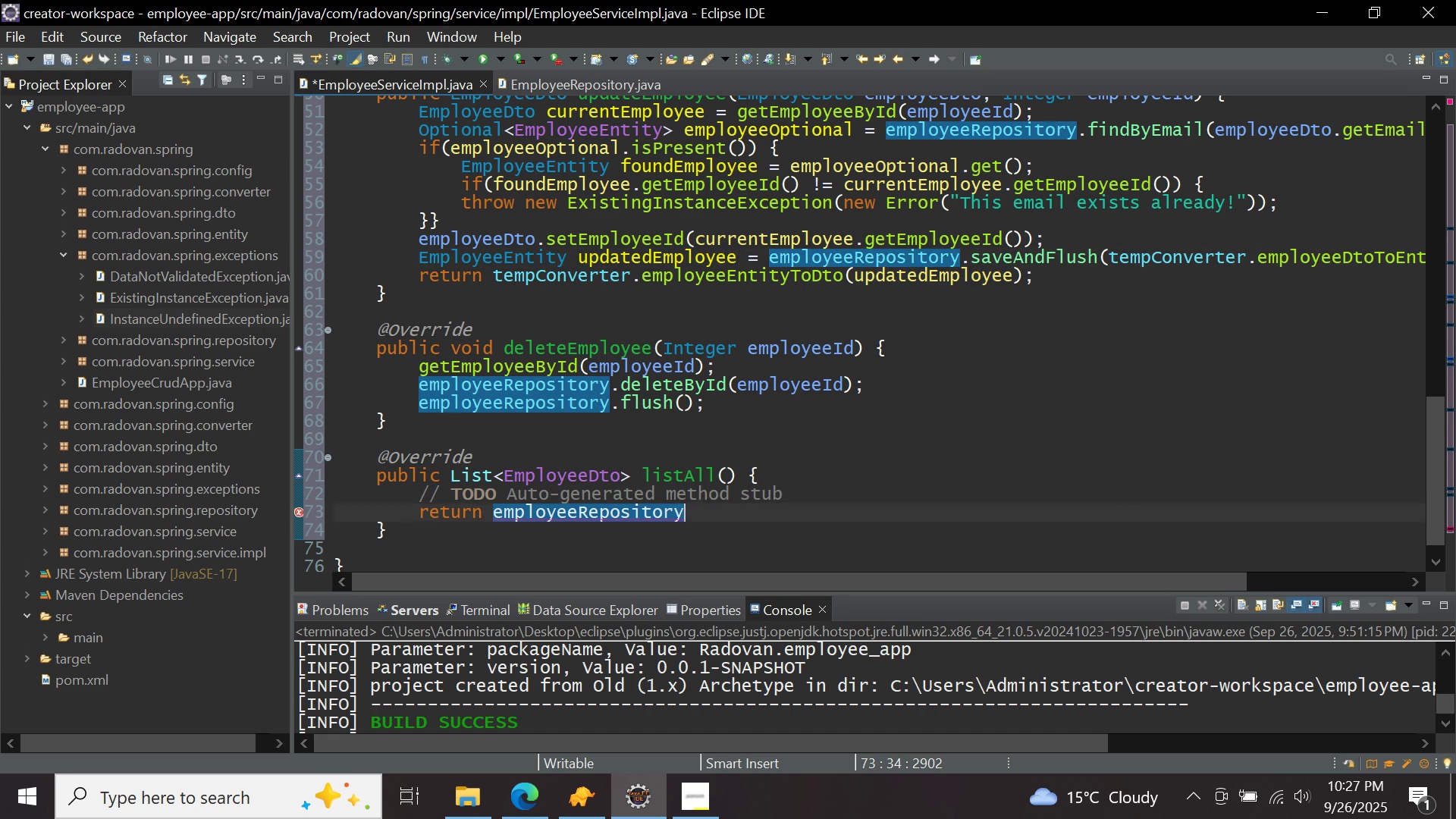 
key(Period)
 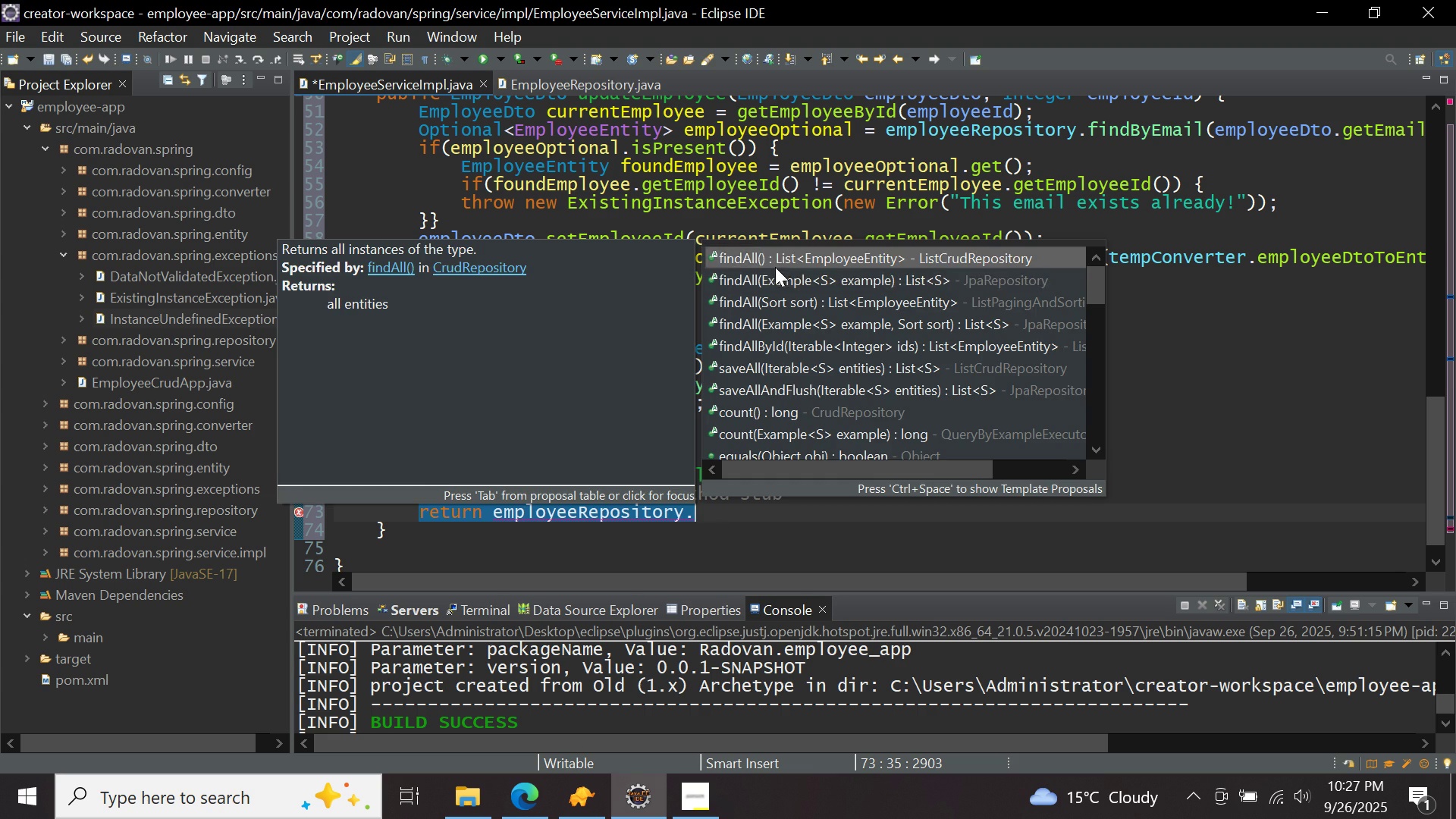 
double_click([776, 263])
 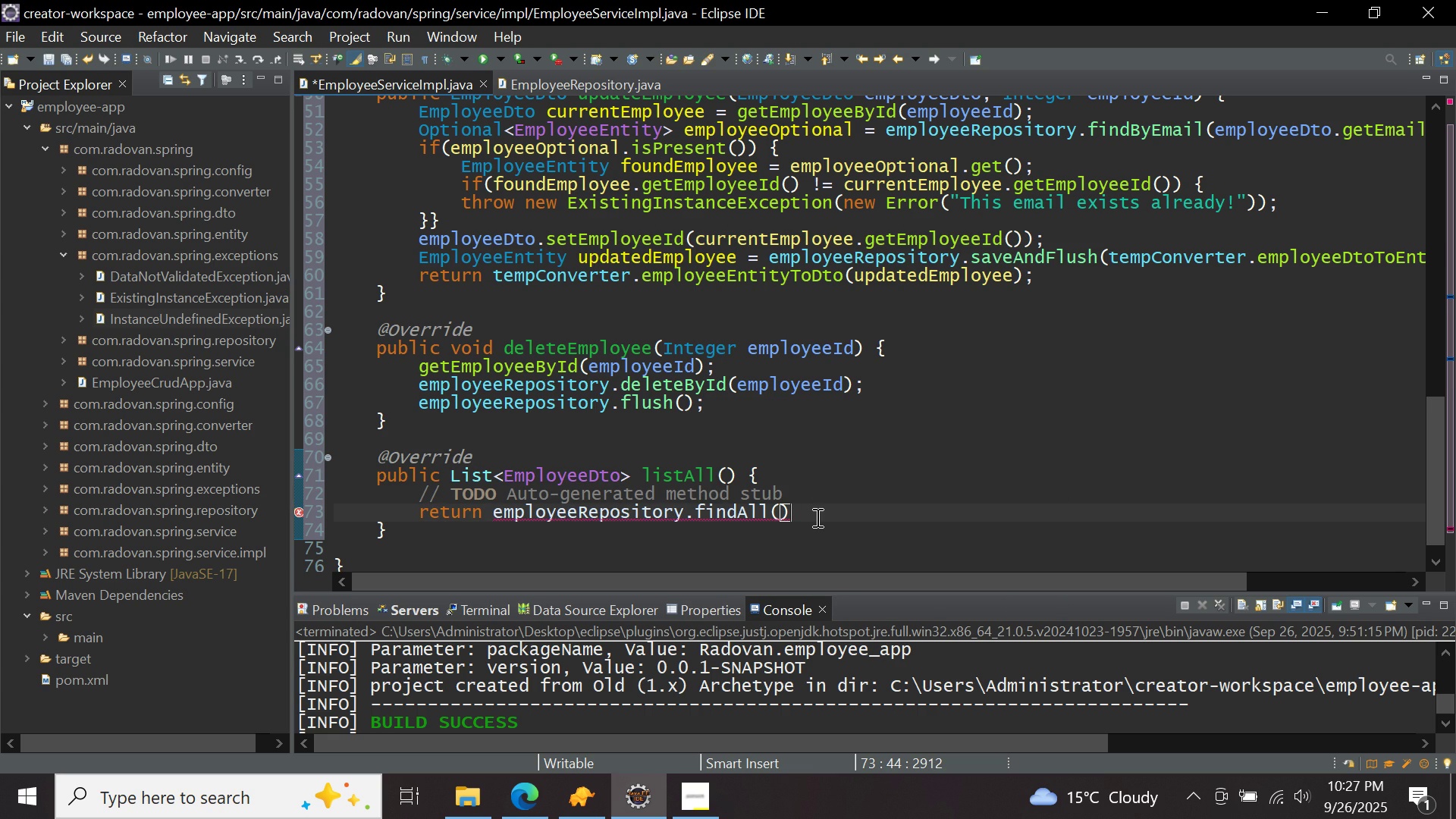 
left_click([816, 517])
 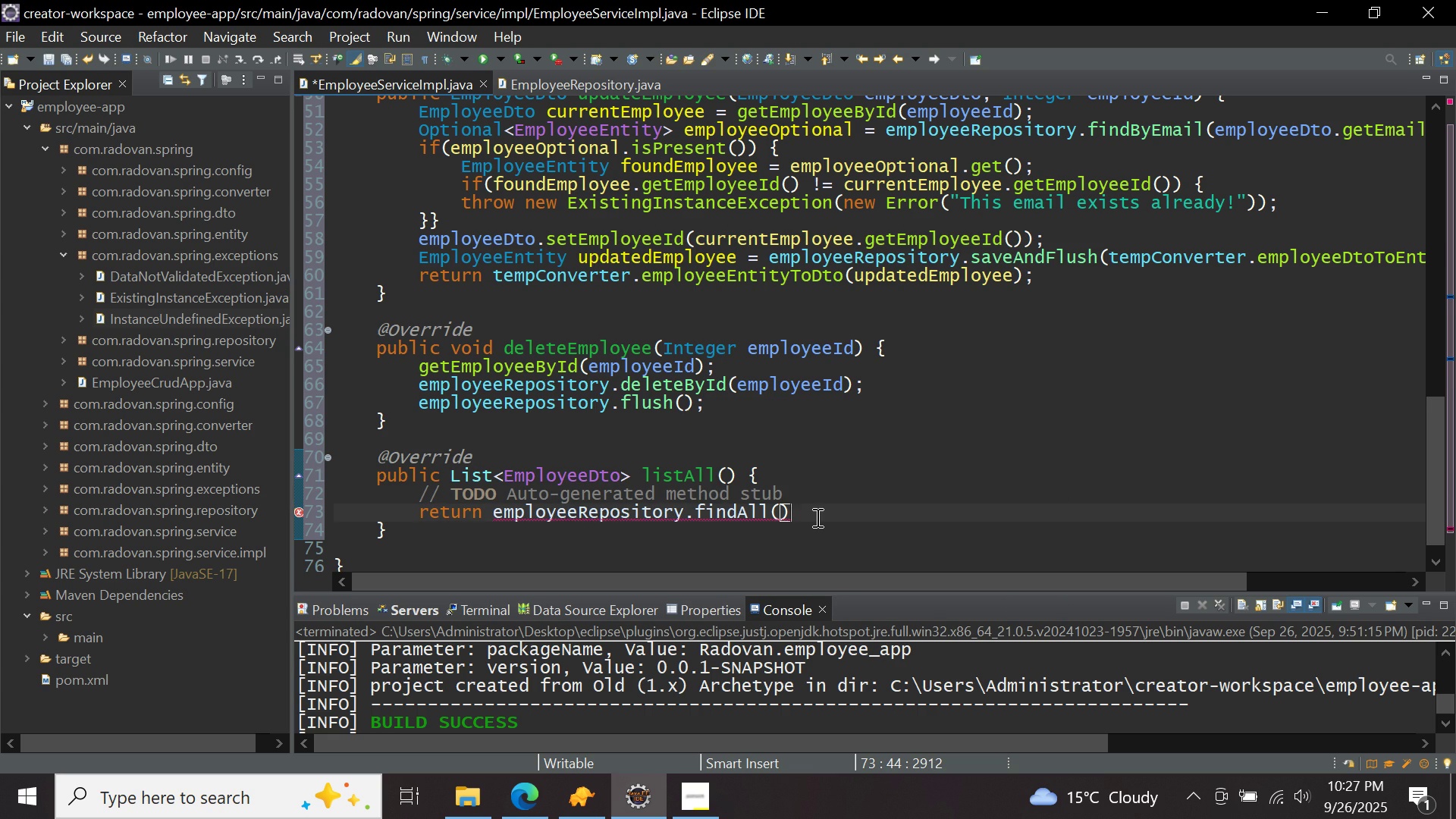 
key(Enter)
 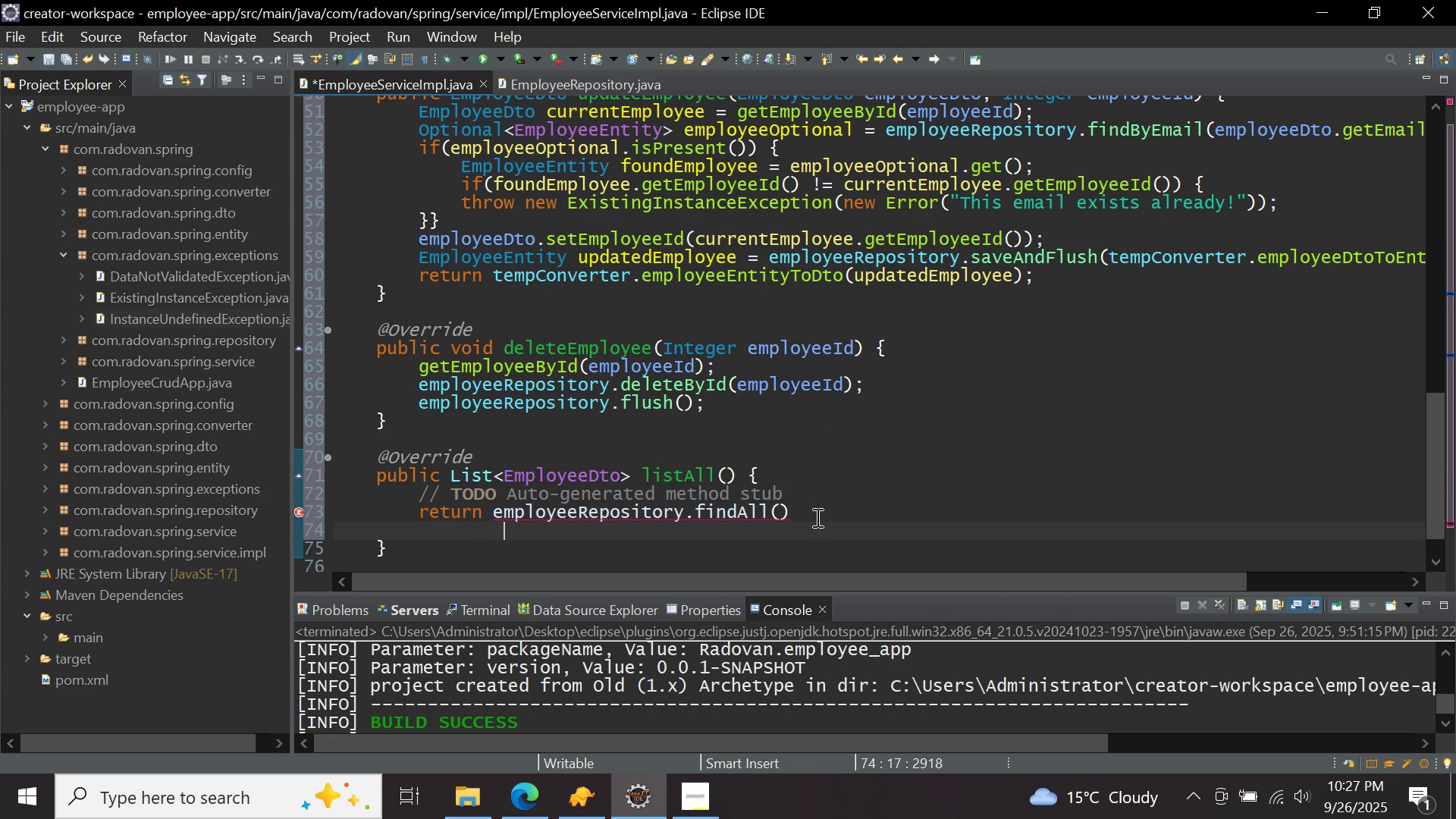 
type(.stre)
 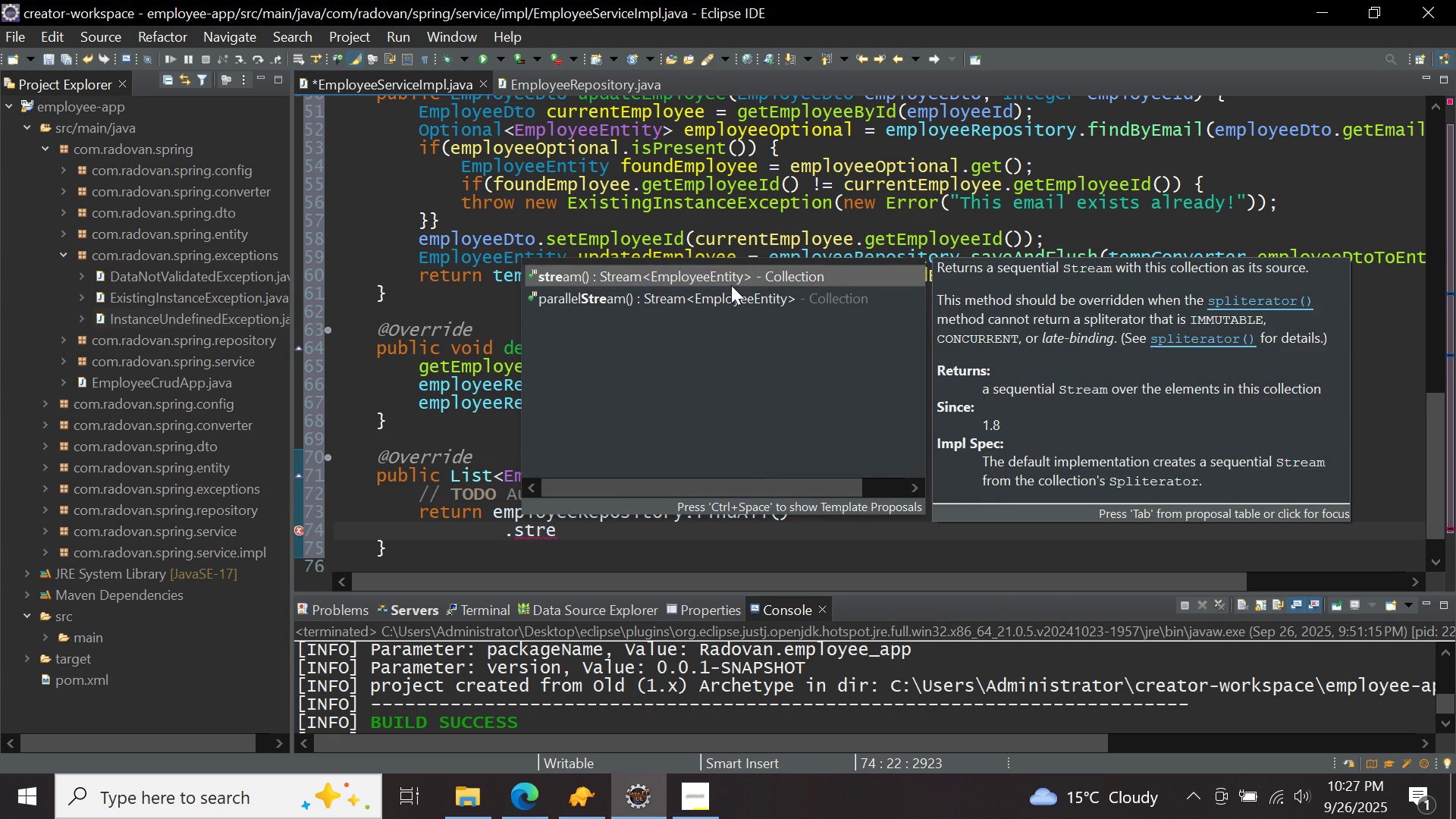 
double_click([731, 285])
 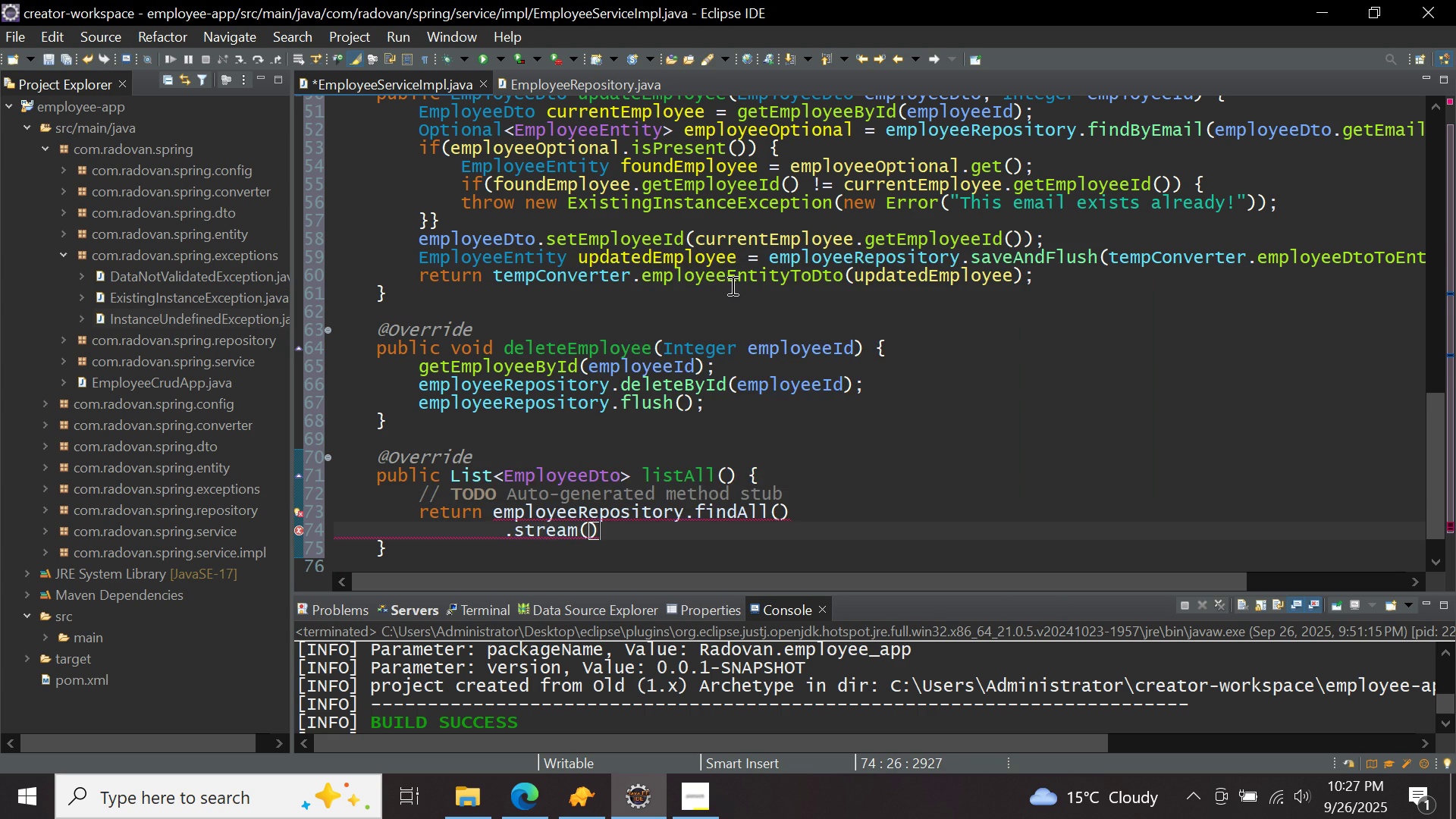 
key(Period)
 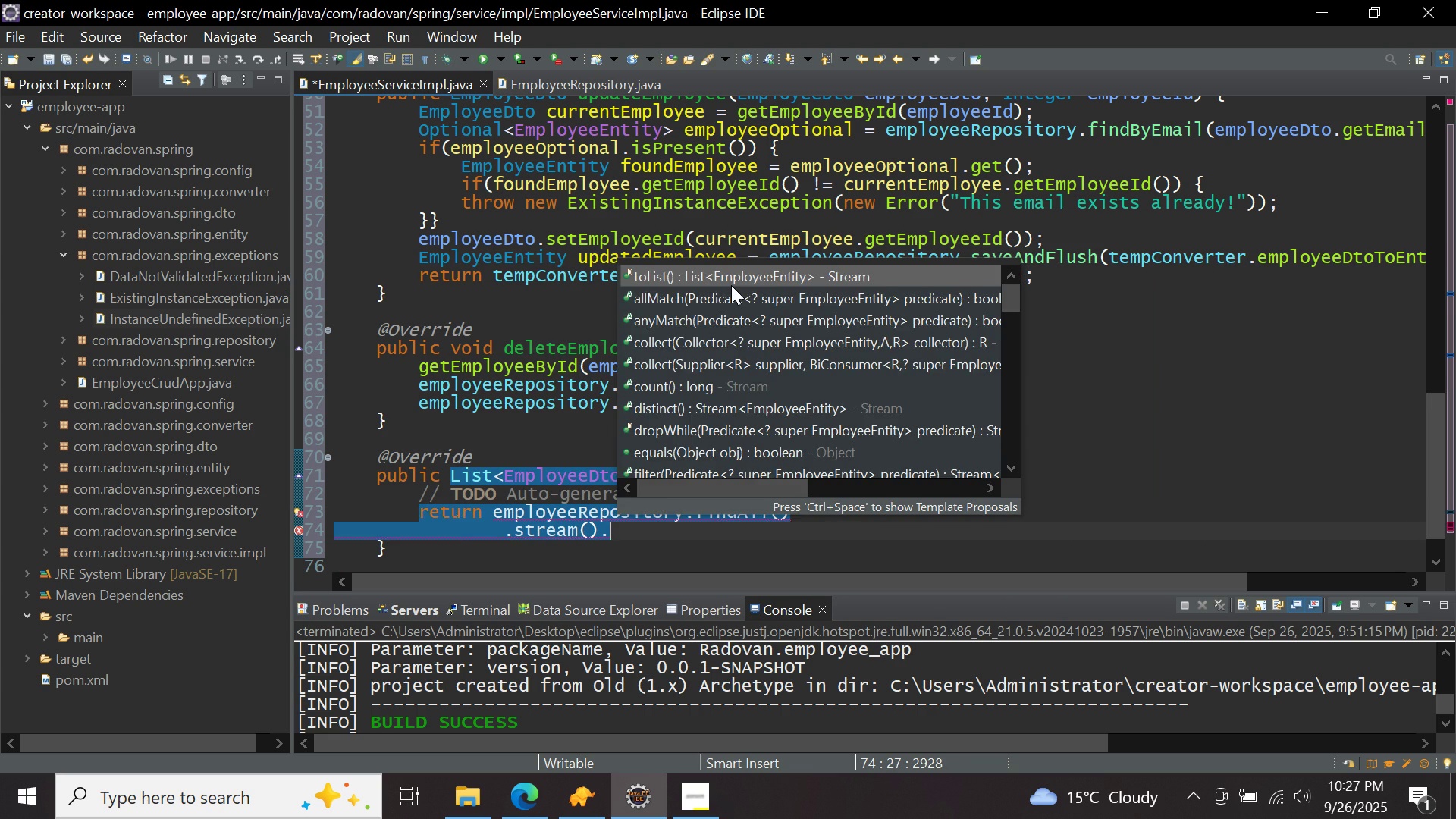 
key(M)
 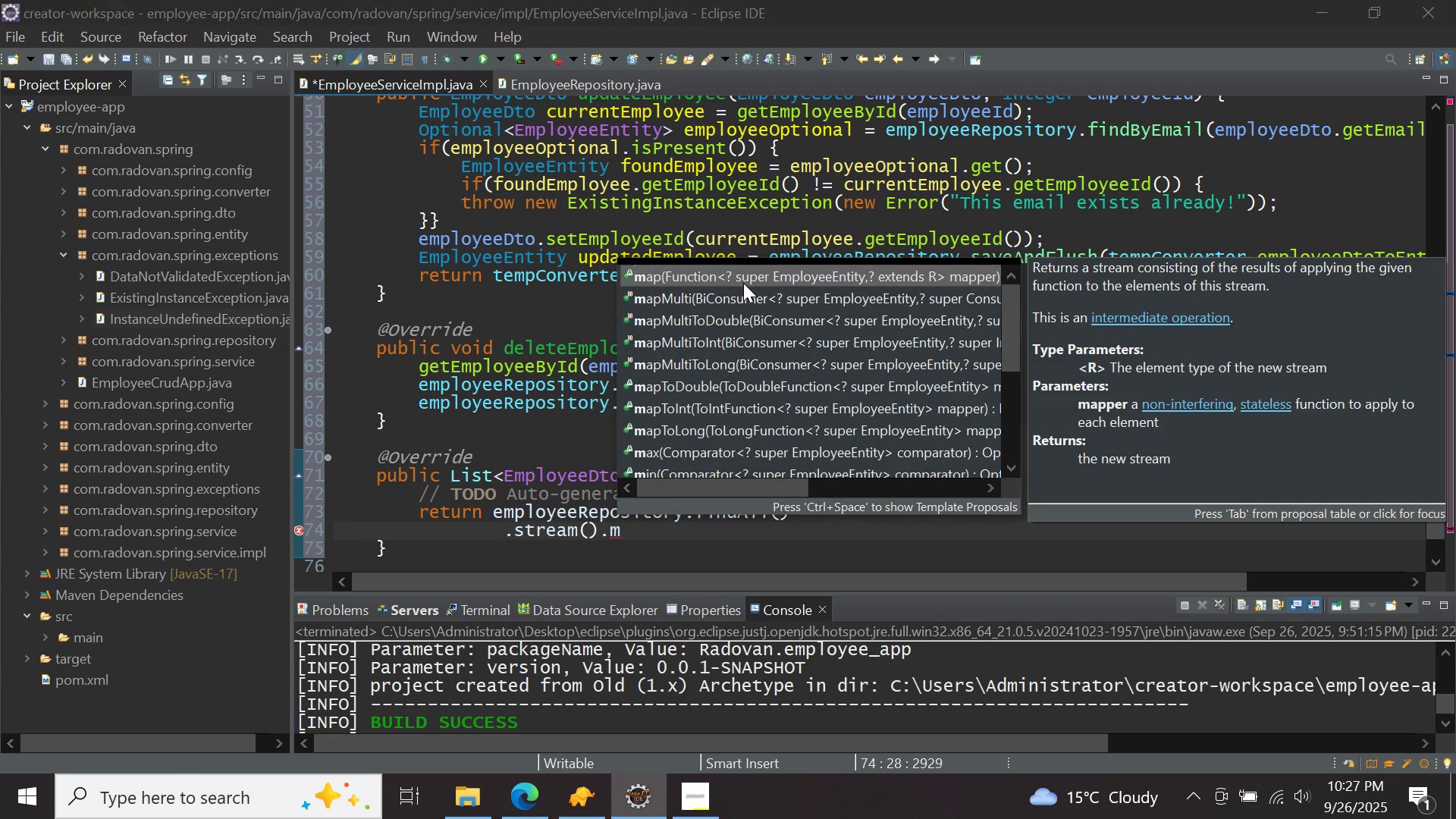 
double_click([743, 283])
 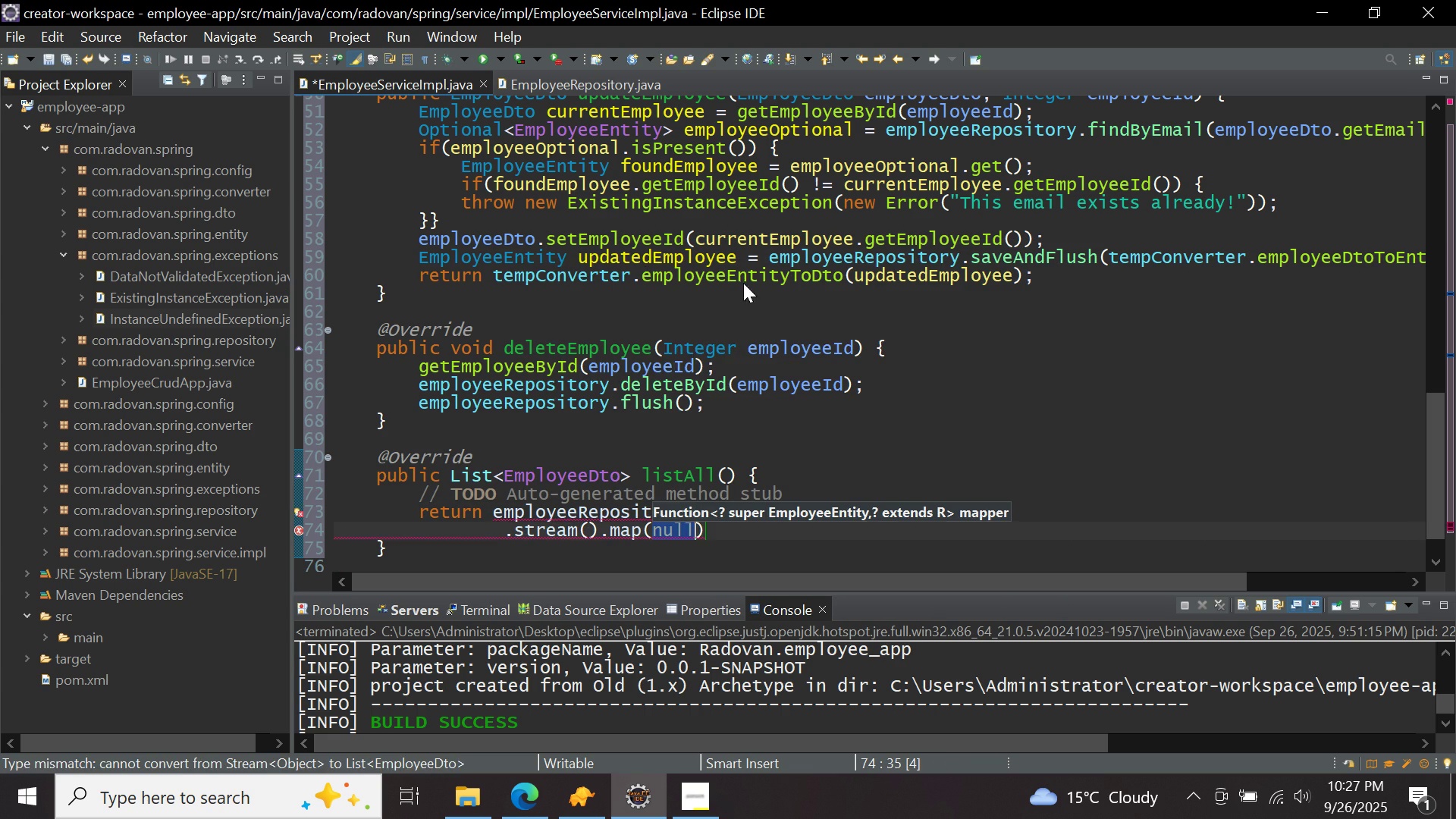 
key(Backspace)
type(temp)
 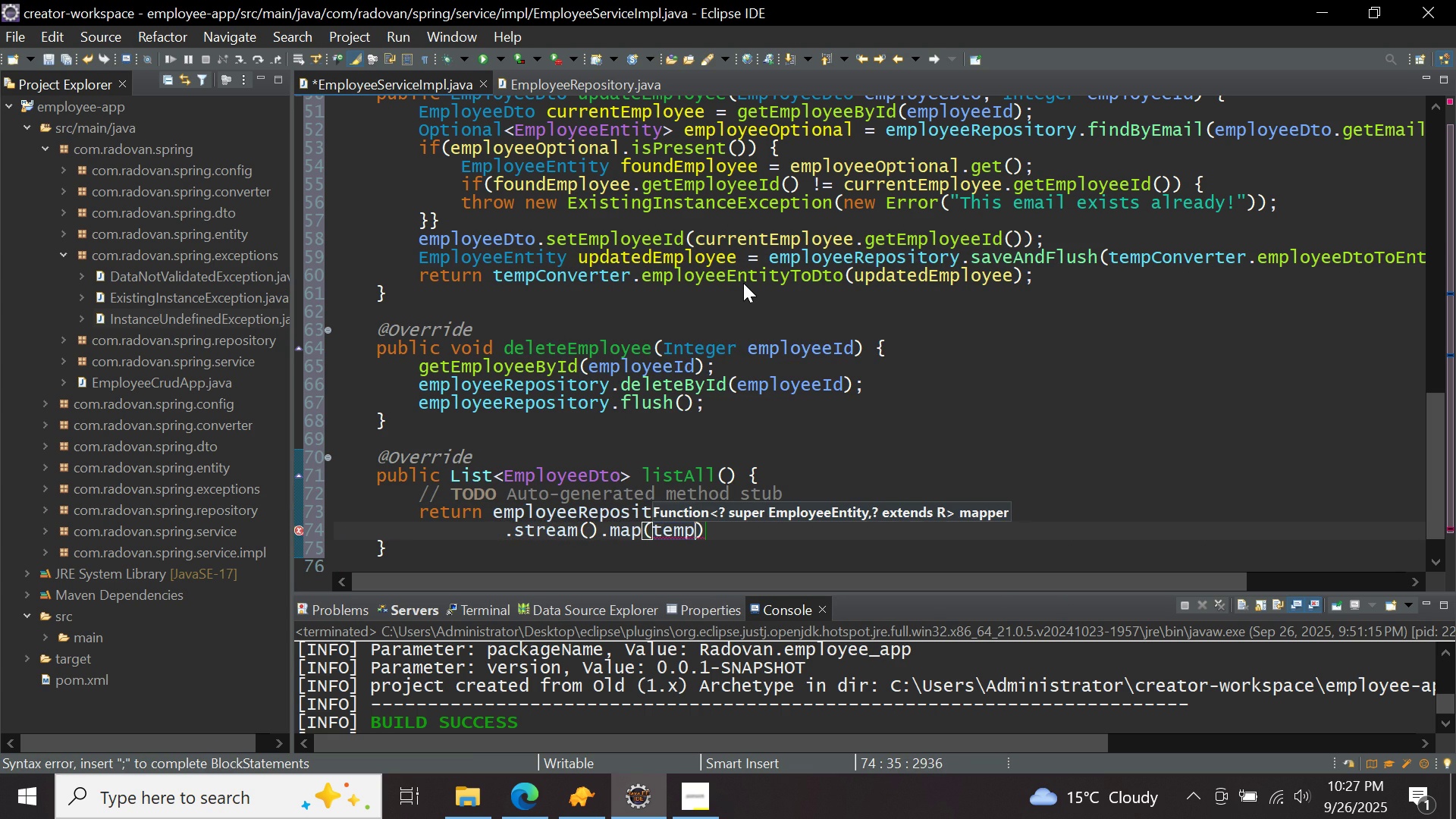 
key(Control+ControlLeft)
 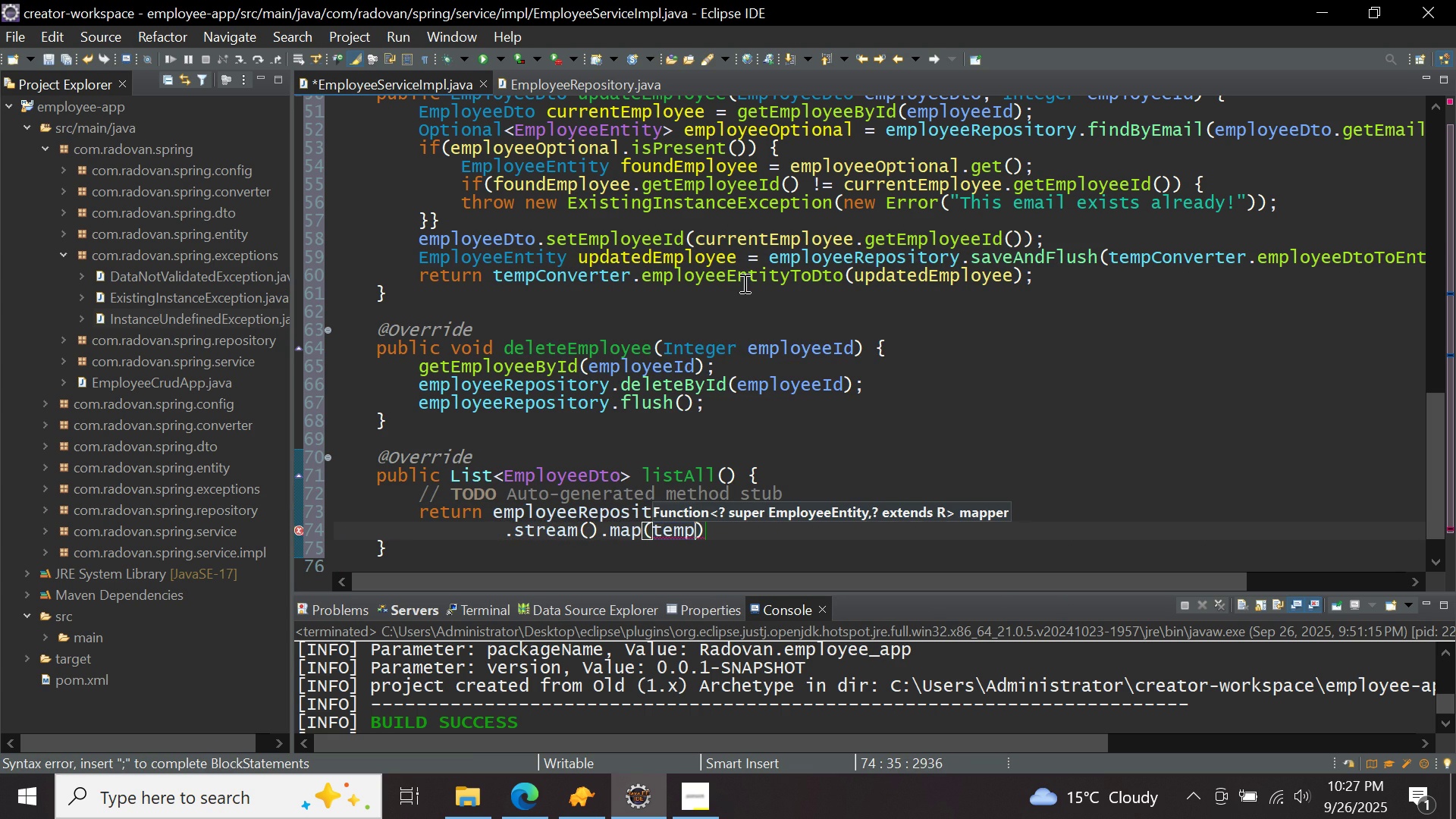 
key(Control+Space)
 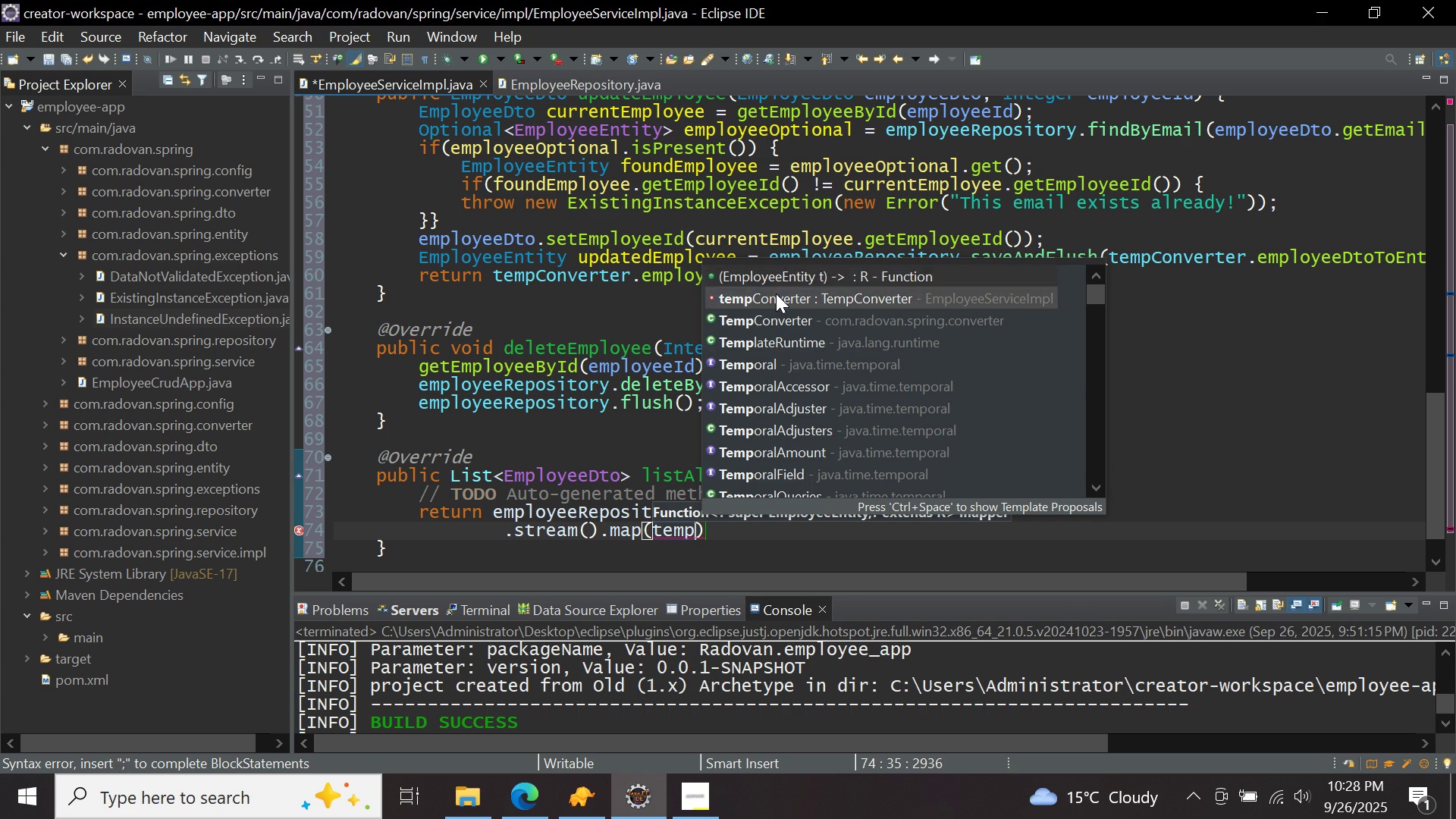 
double_click([776, 293])